 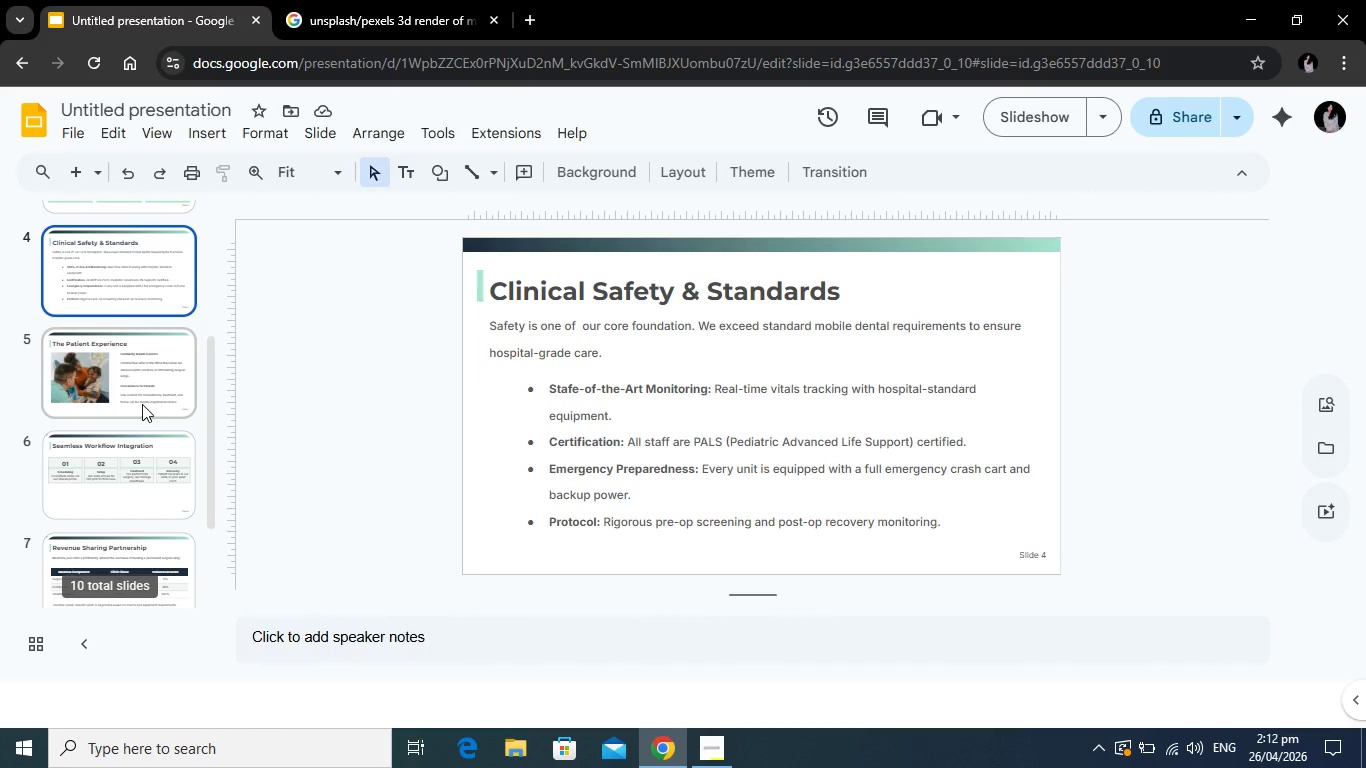 
left_click([338, 0])
 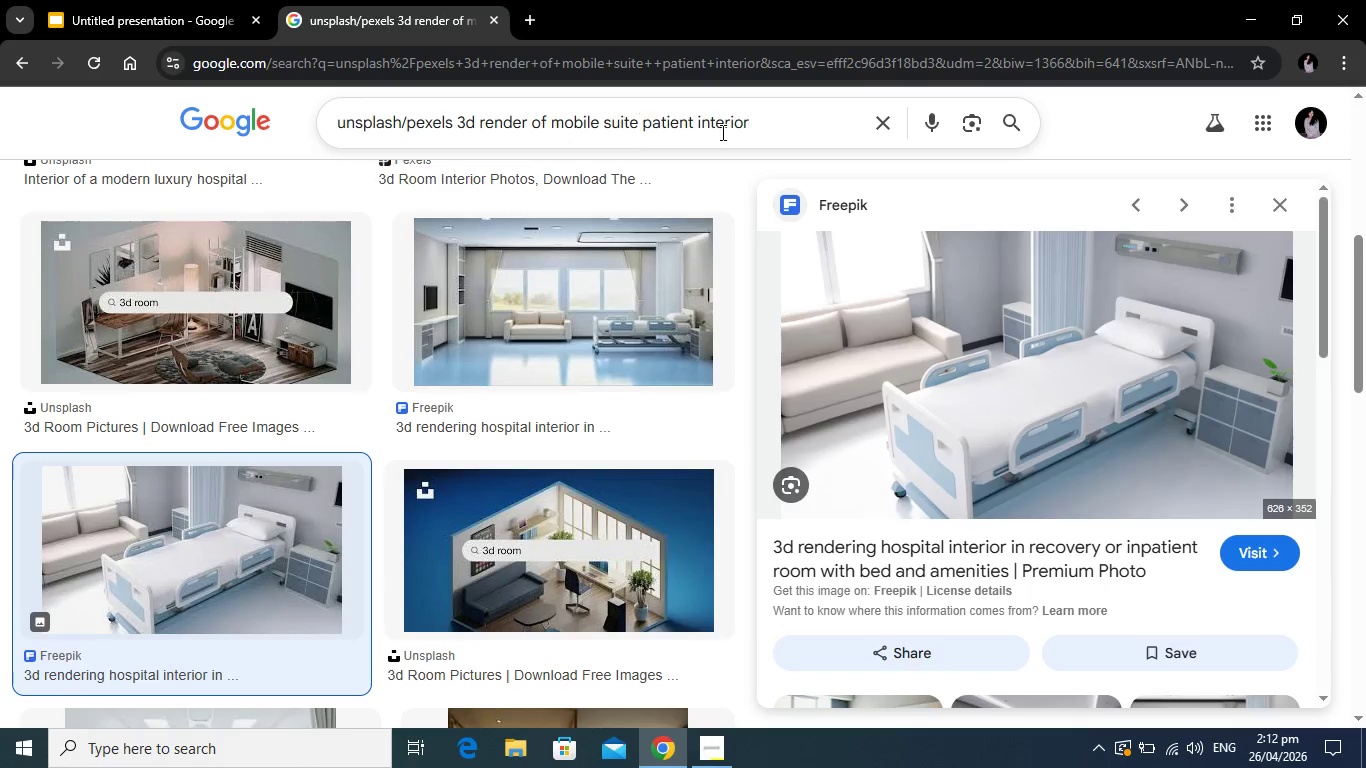 
left_click_drag(start_coordinate=[698, 122], to_coordinate=[641, 118])
 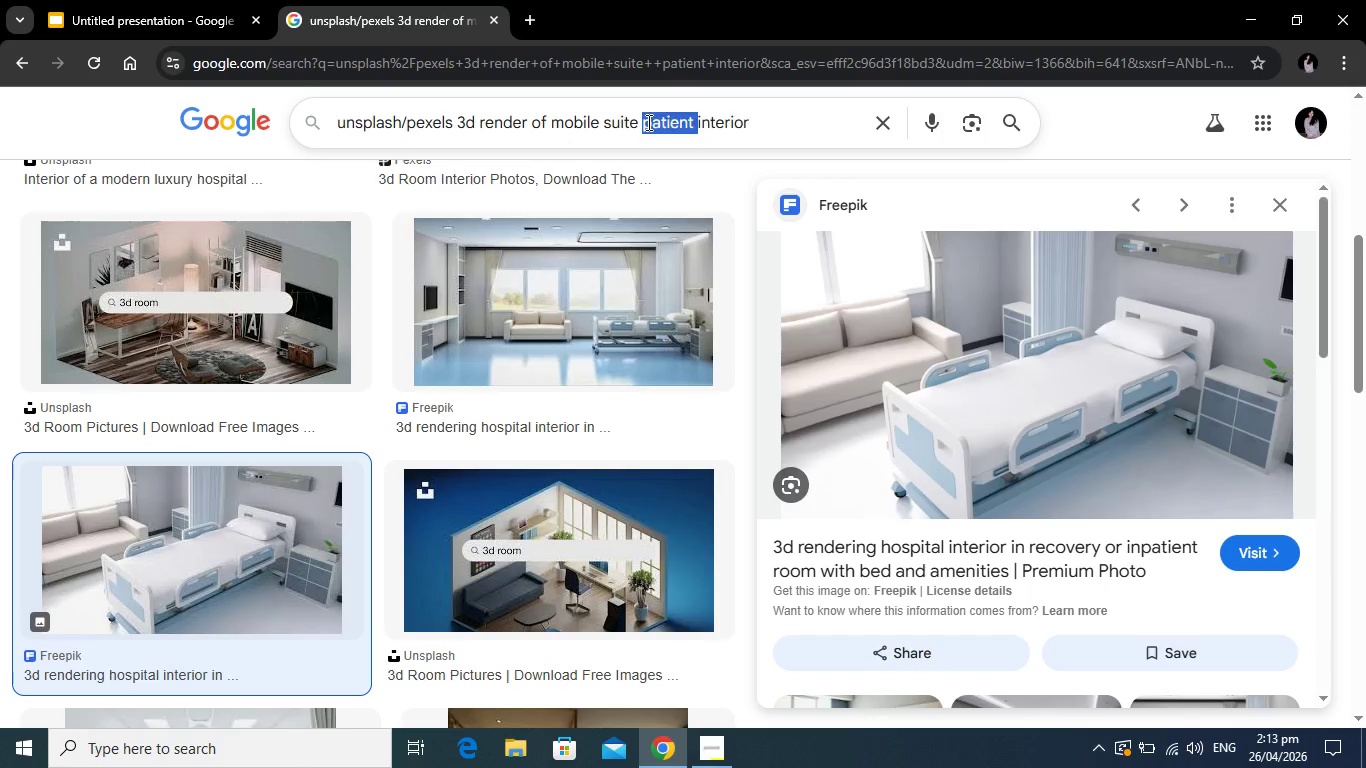 
key(Backspace)
type(dental )
 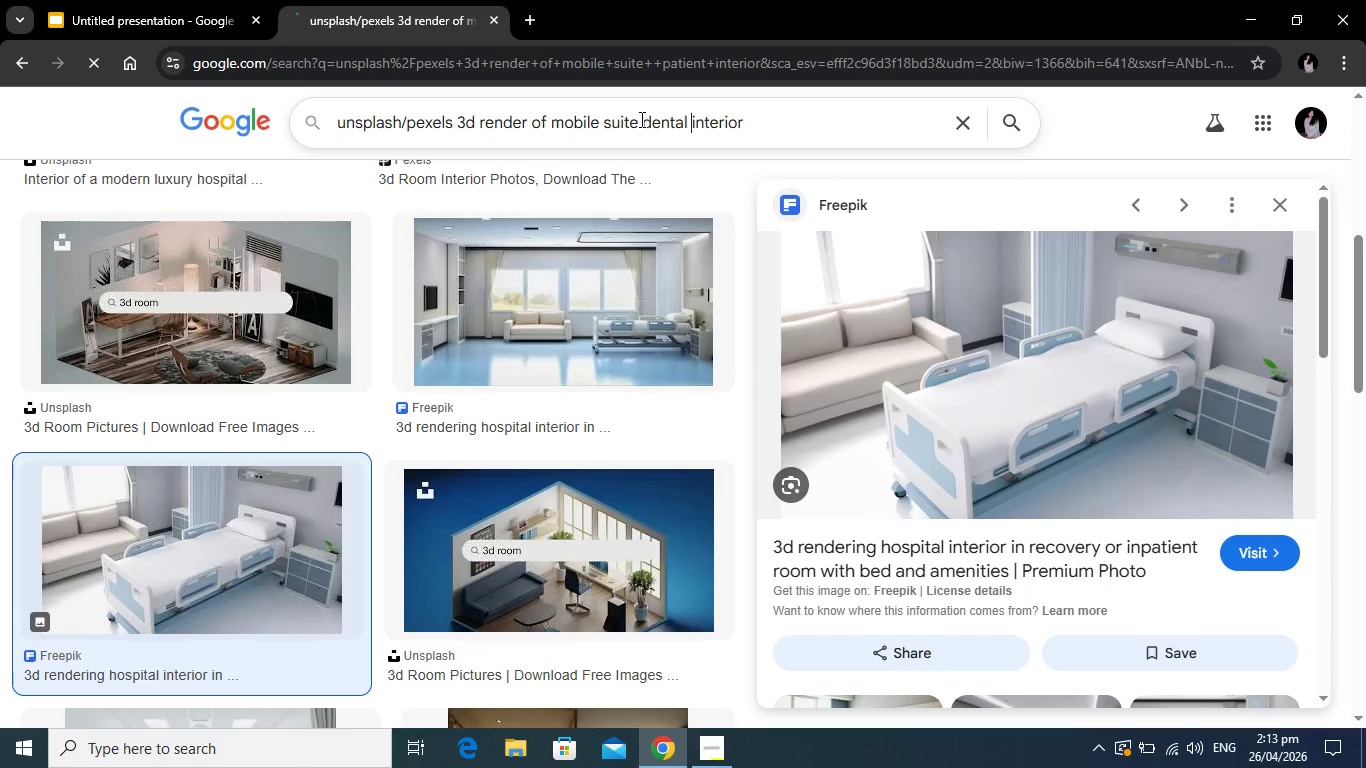 
key(Enter)
 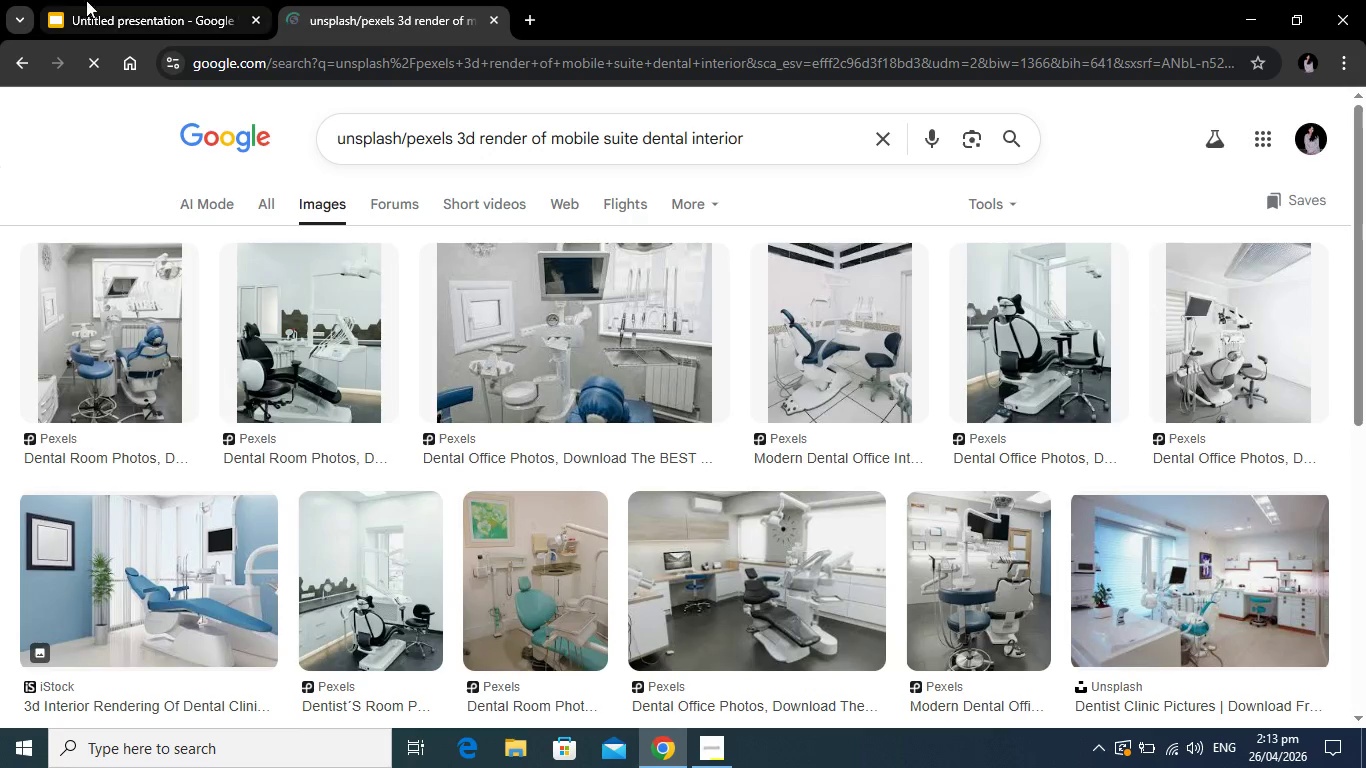 
wait(9.88)
 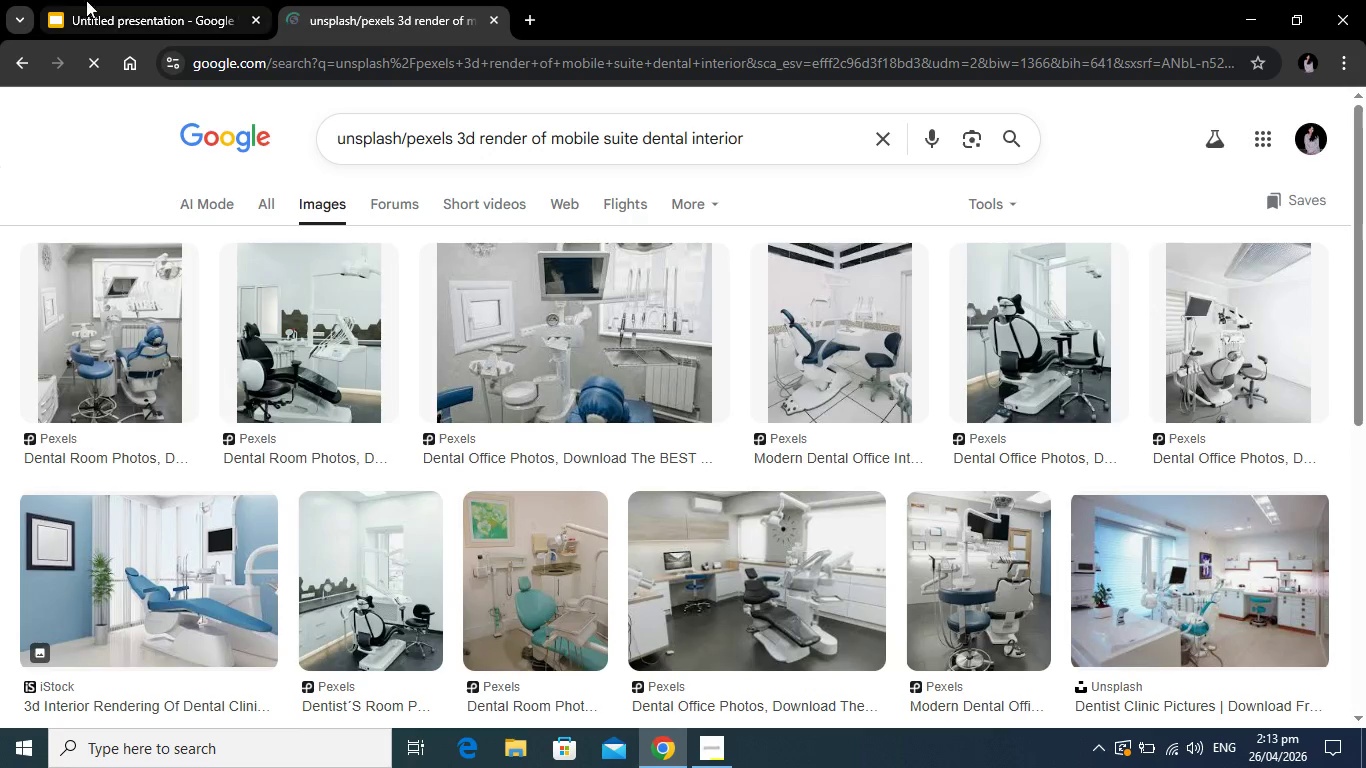 
mouse_move([370, 19])
 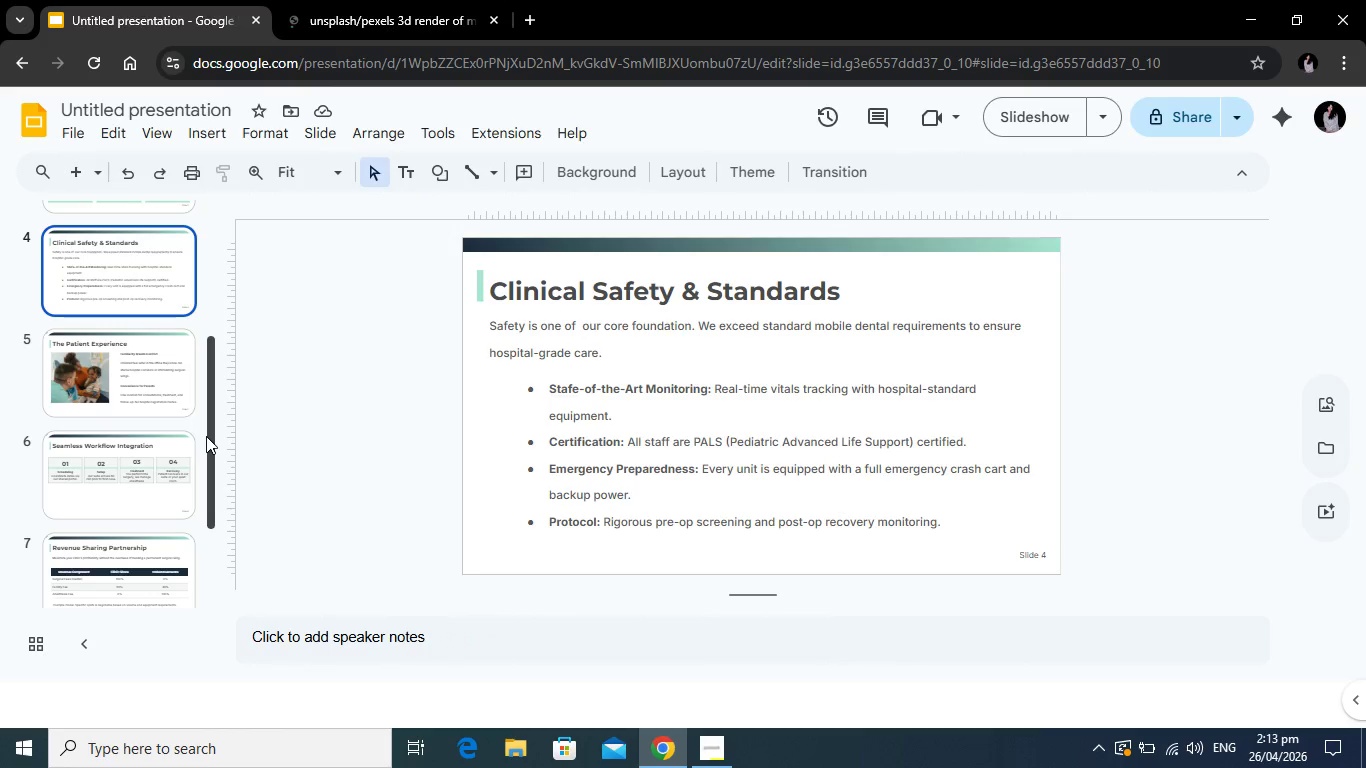 
scroll: coordinate [117, 309], scroll_direction: up, amount: 2.0
 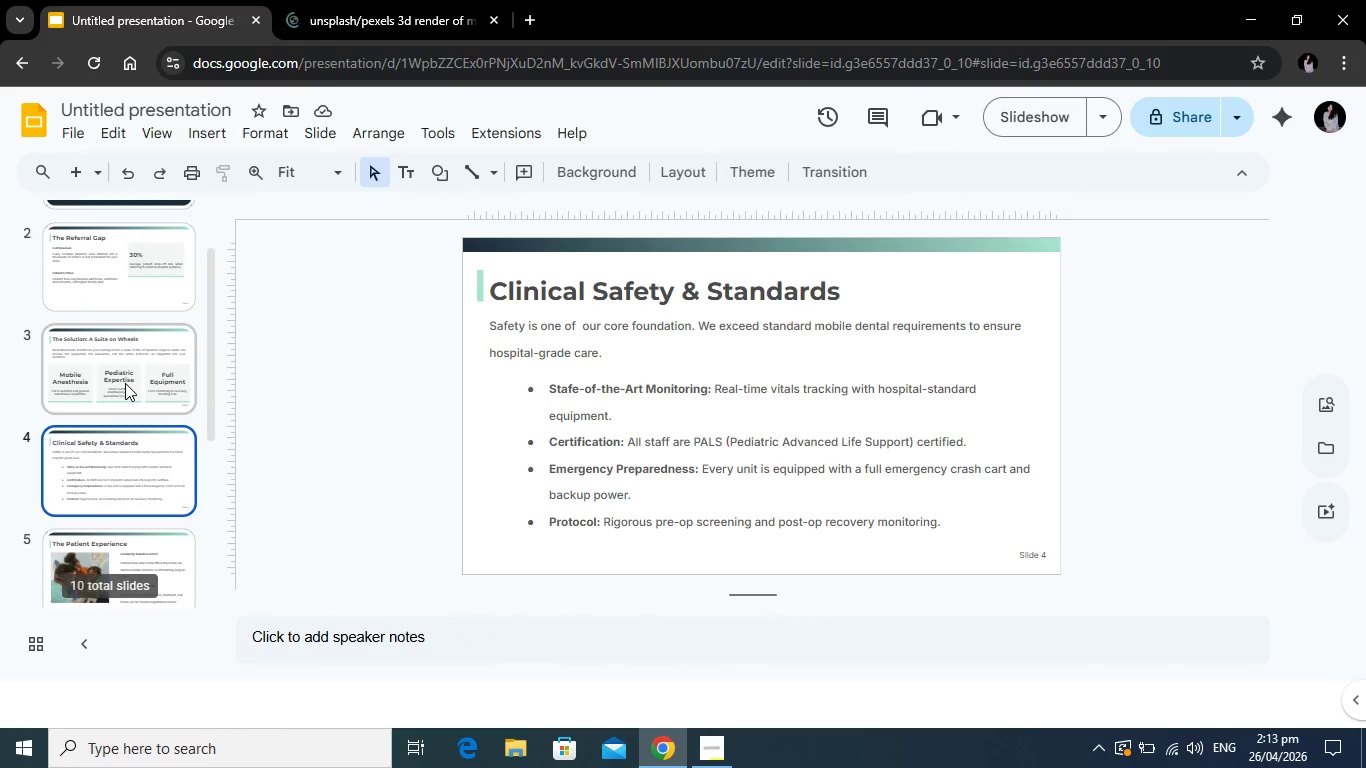 
left_click([125, 383])
 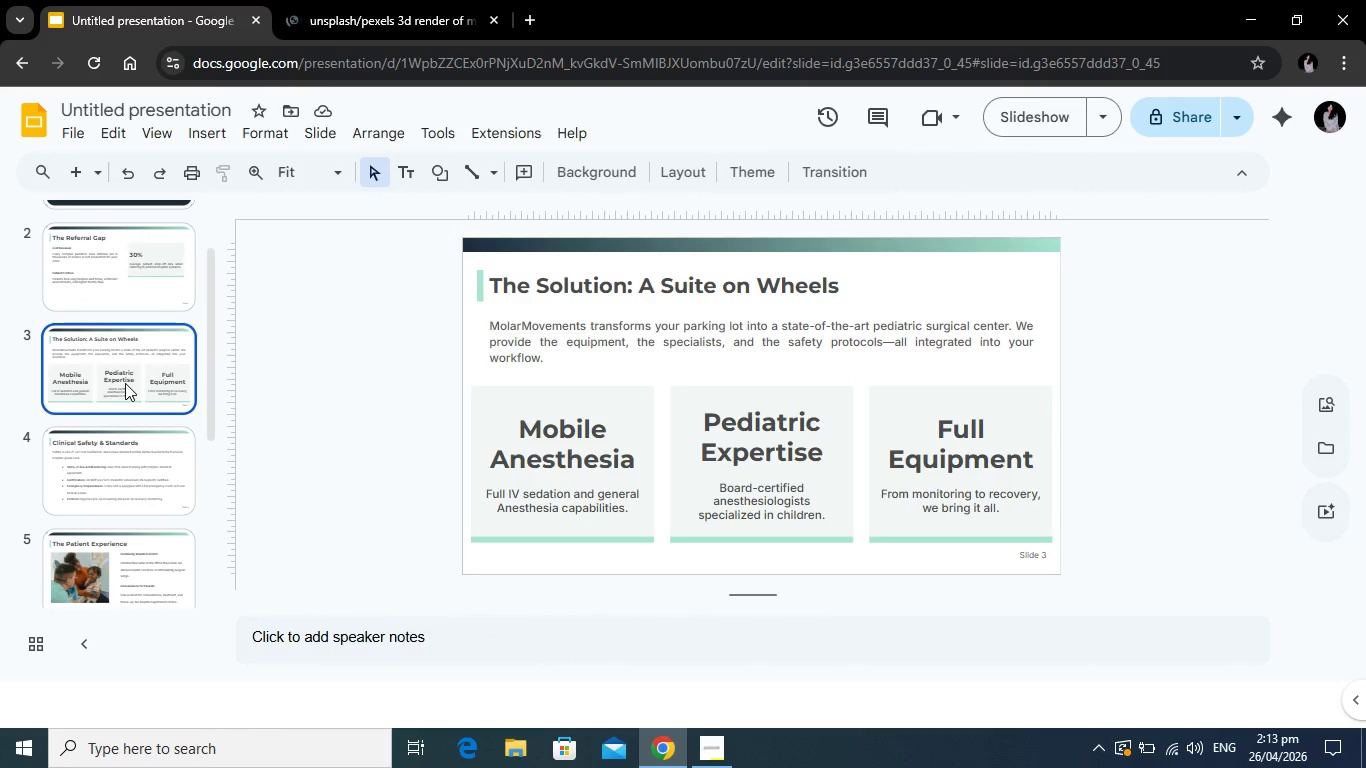 
left_click([134, 378])
 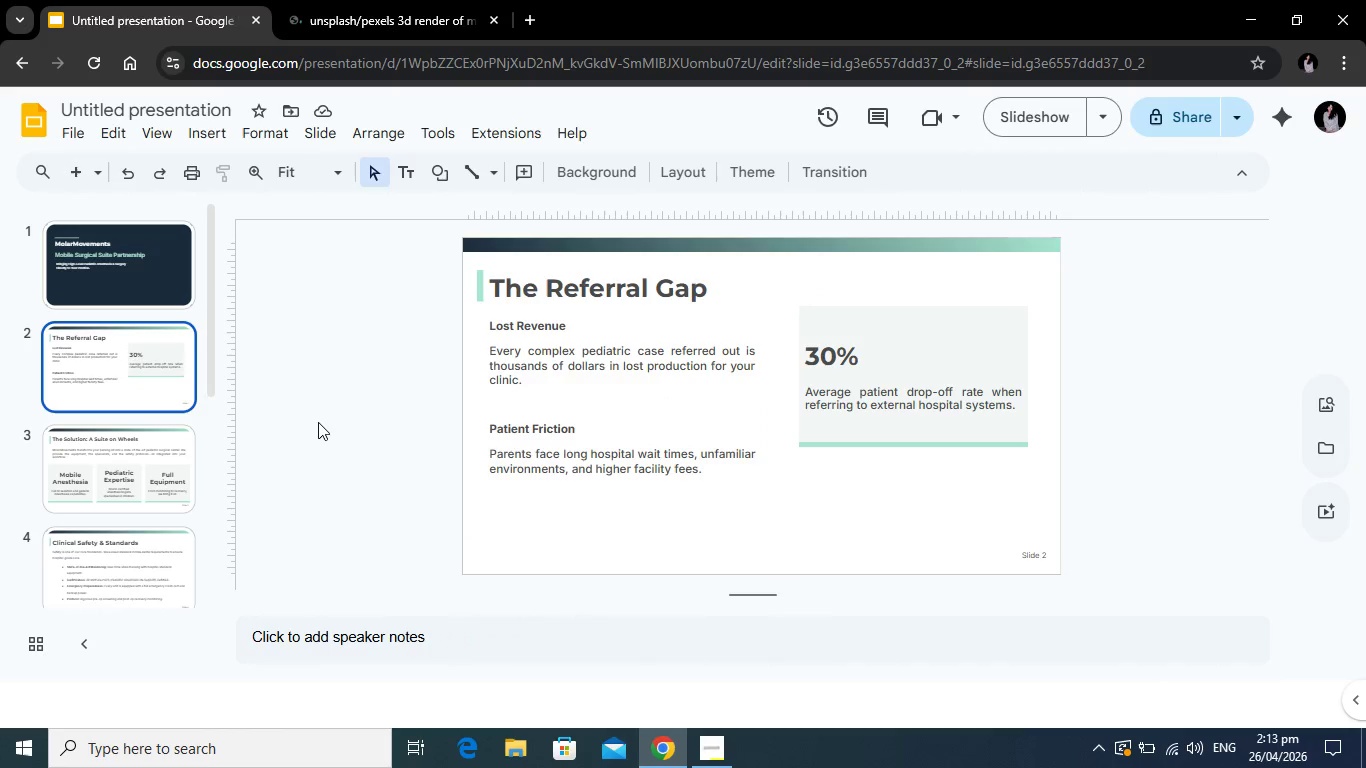 
scroll: coordinate [131, 379], scroll_direction: up, amount: 1.0
 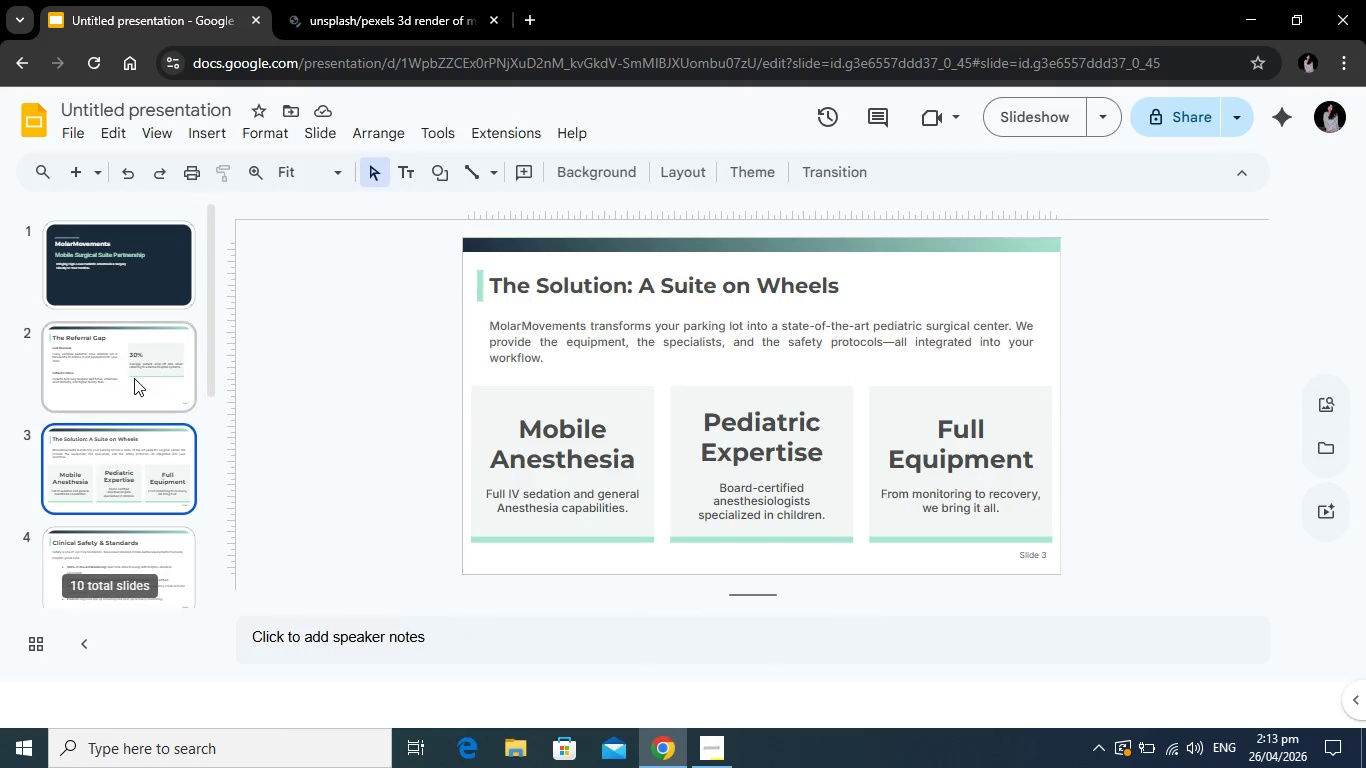 
wait(5.02)
 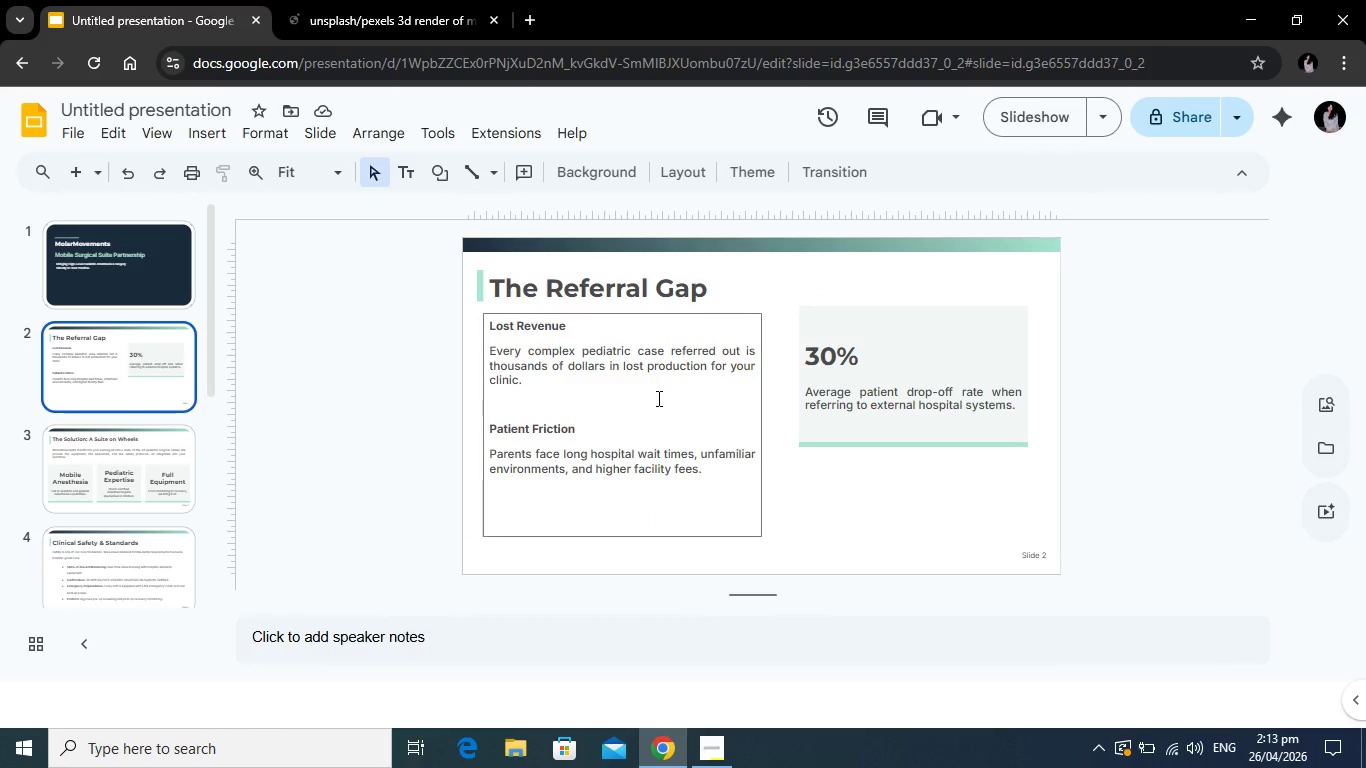 
scroll: coordinate [146, 381], scroll_direction: down, amount: 1.0
 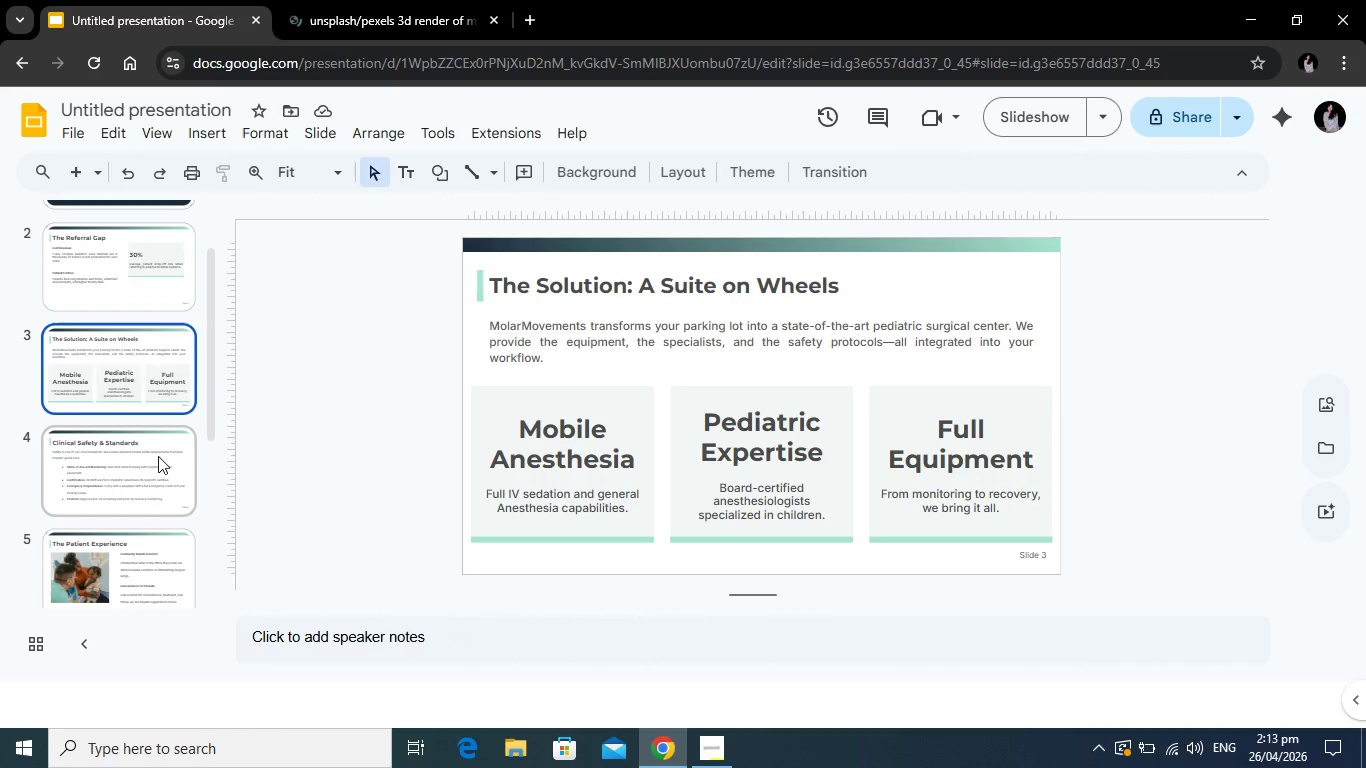 
left_click([158, 456])
 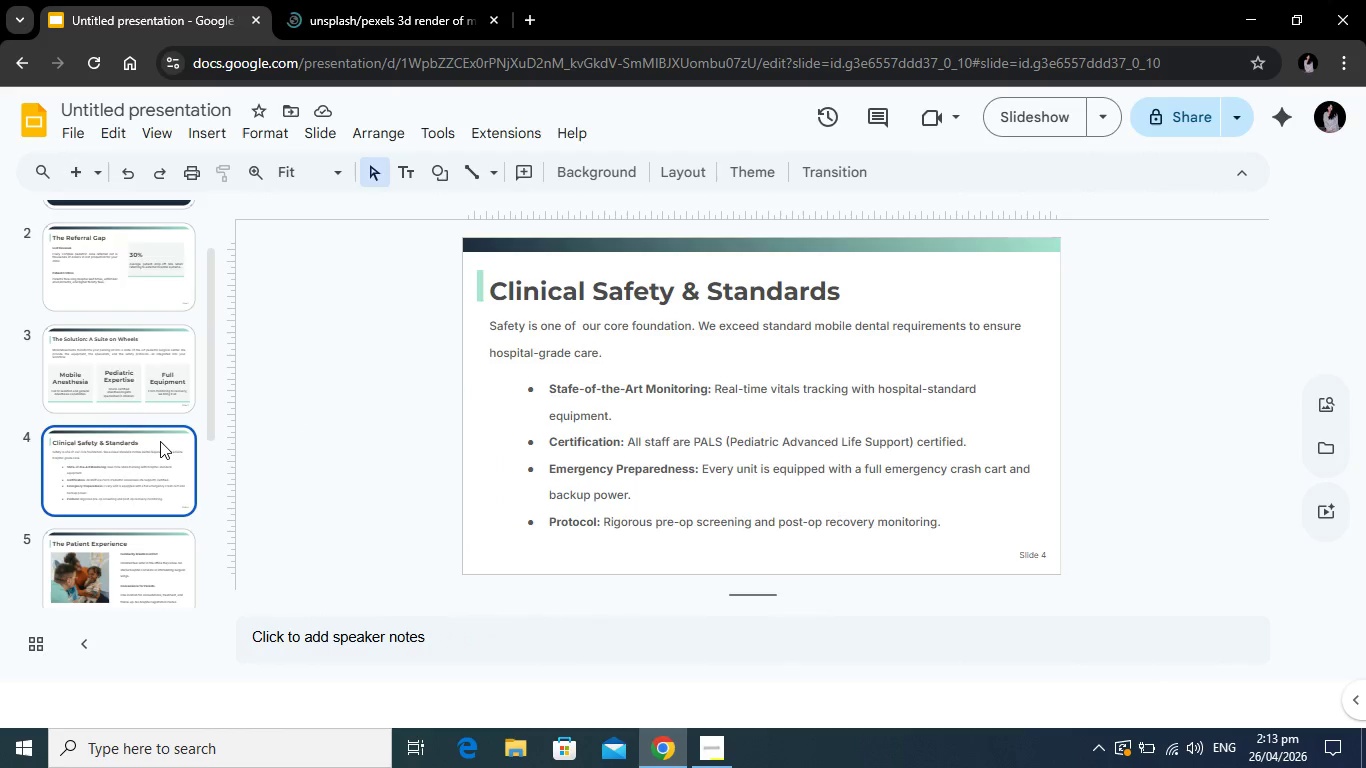 
scroll: coordinate [160, 441], scroll_direction: down, amount: 1.0
 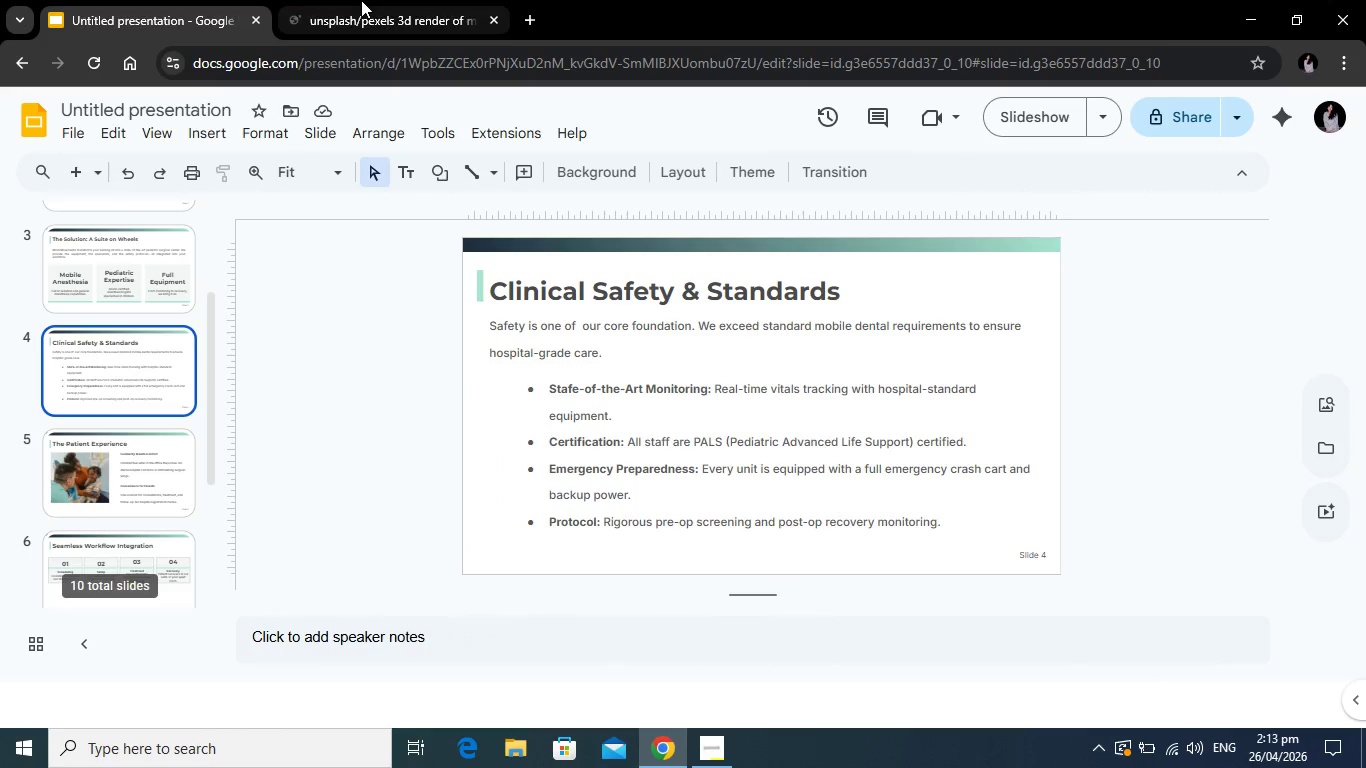 
left_click([361, 0])
 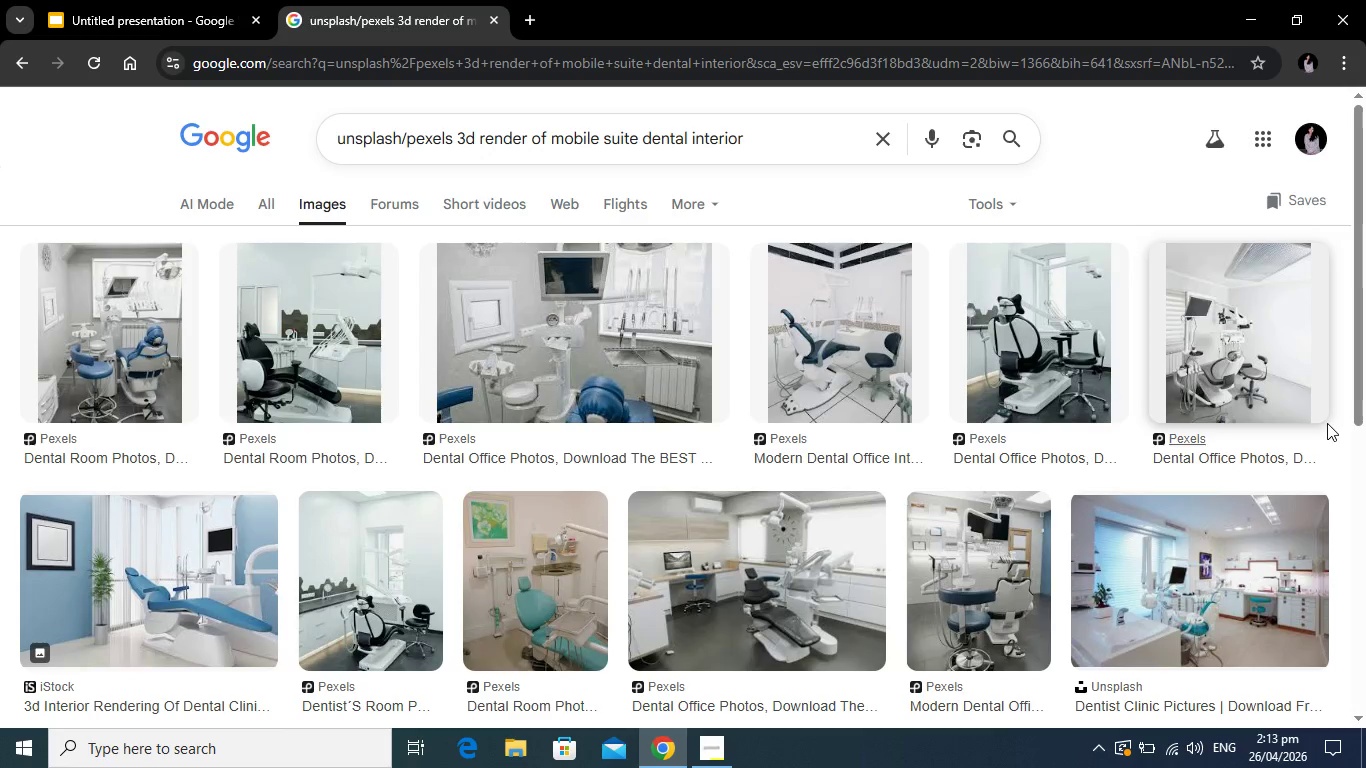 
scroll: coordinate [681, 413], scroll_direction: down, amount: 1.0
 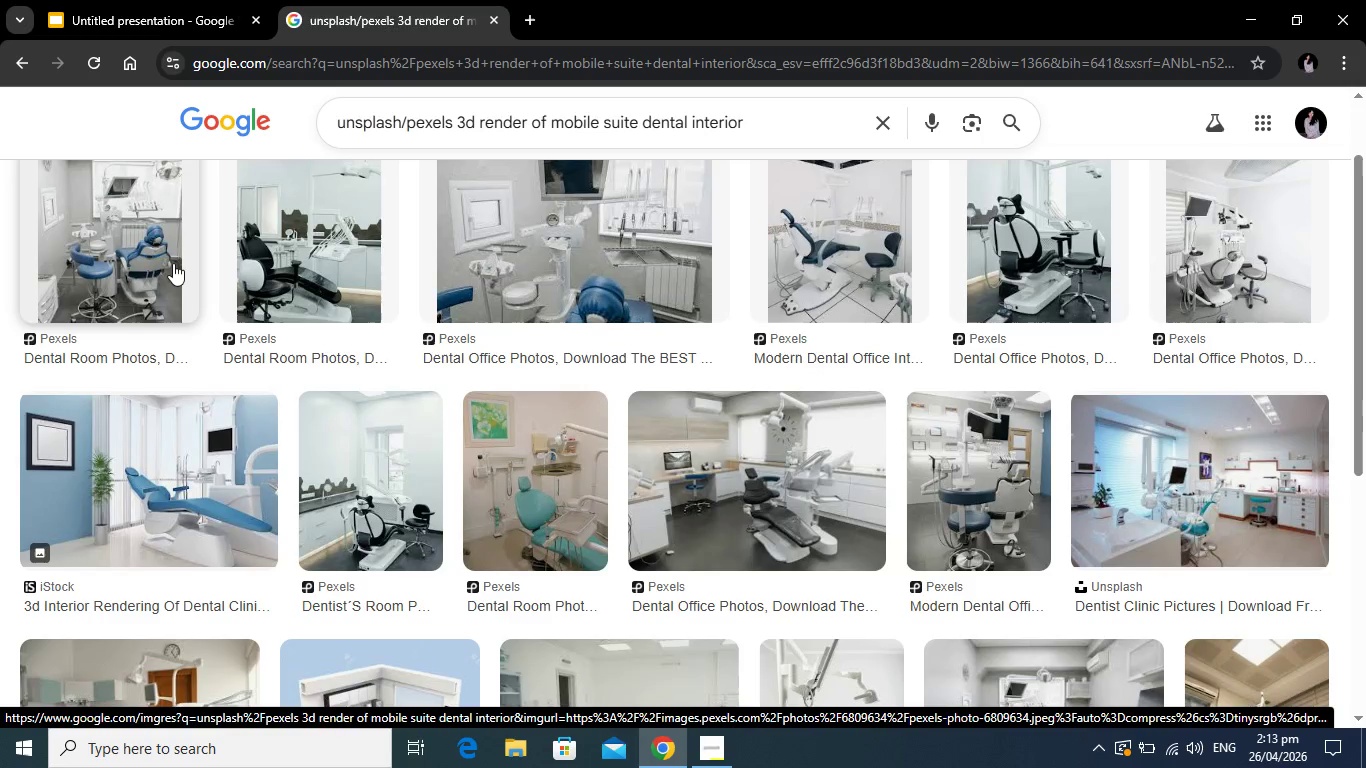 
left_click([287, 243])
 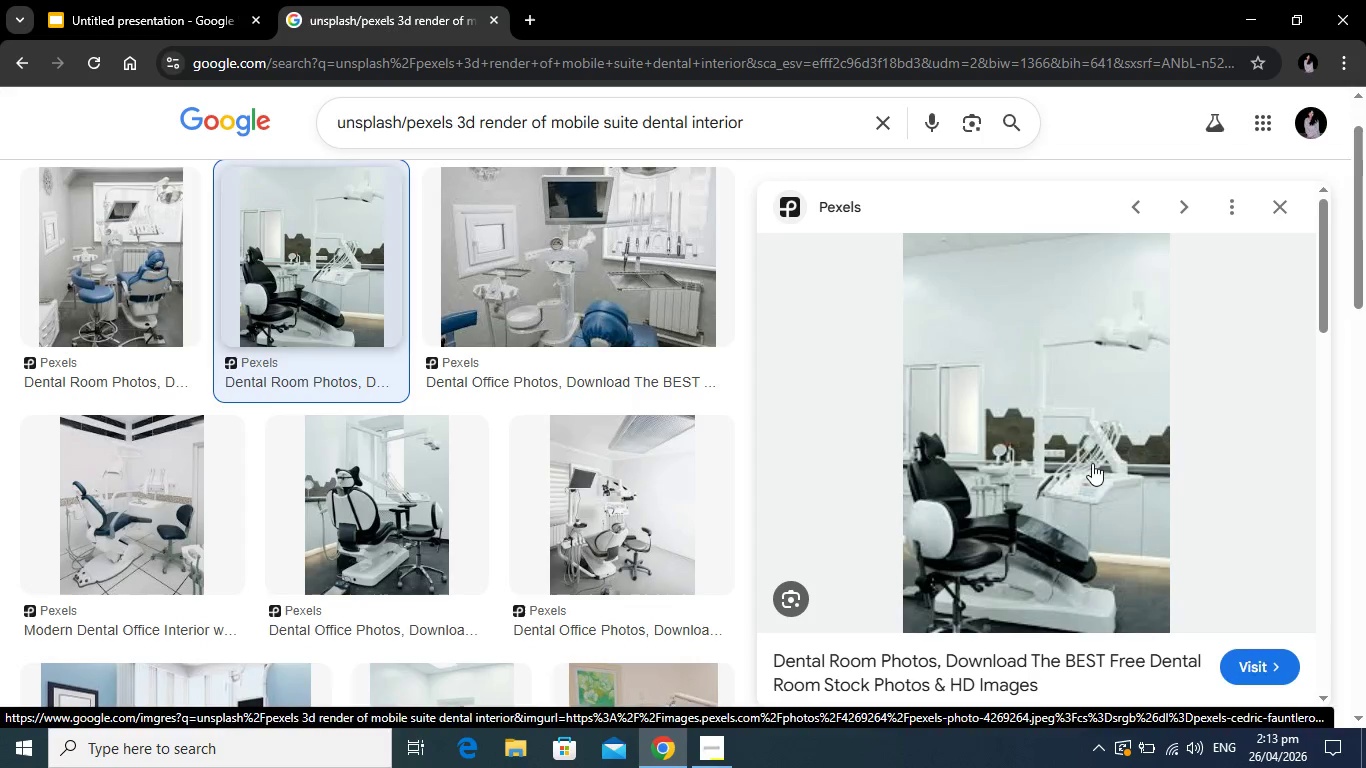 
scroll: coordinate [1253, 448], scroll_direction: down, amount: 1.0
 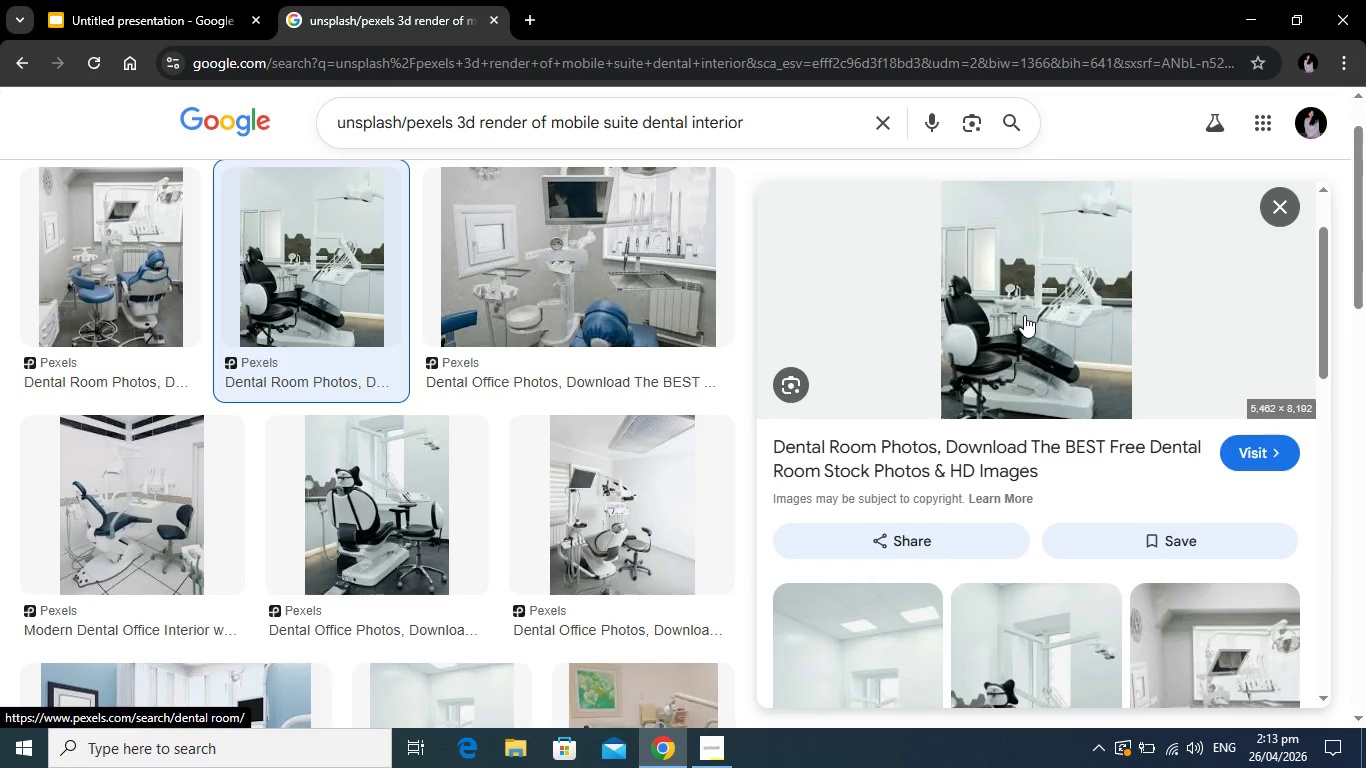 
wait(7.7)
 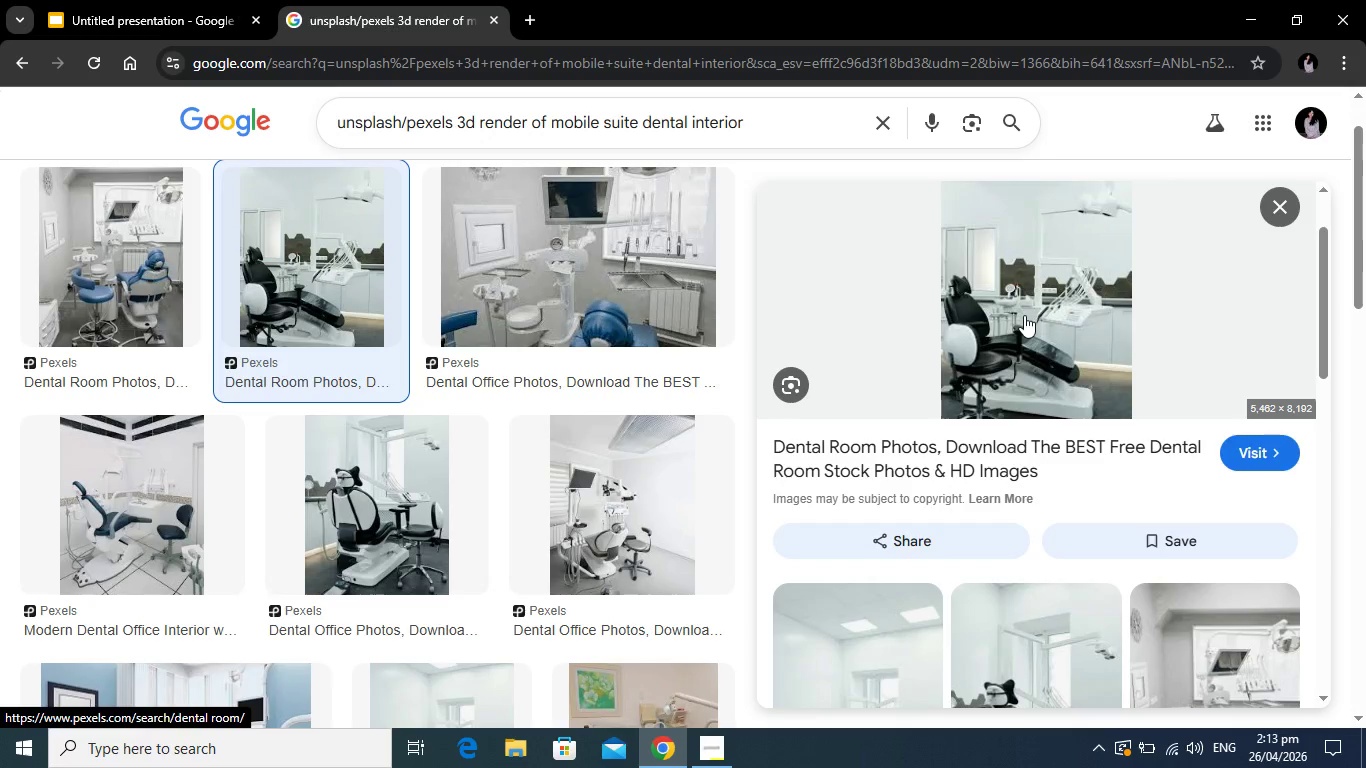 
scroll: coordinate [996, 510], scroll_direction: down, amount: 2.0
 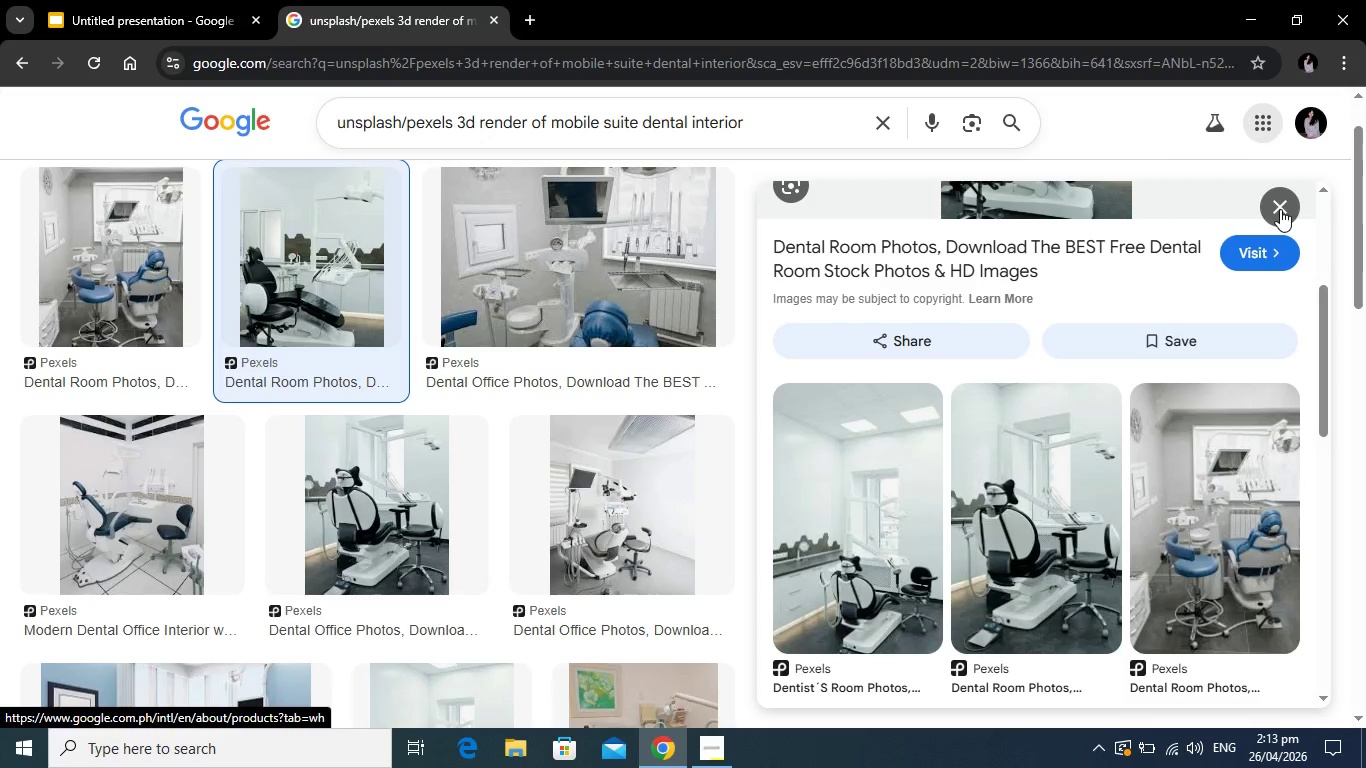 
left_click([1280, 208])
 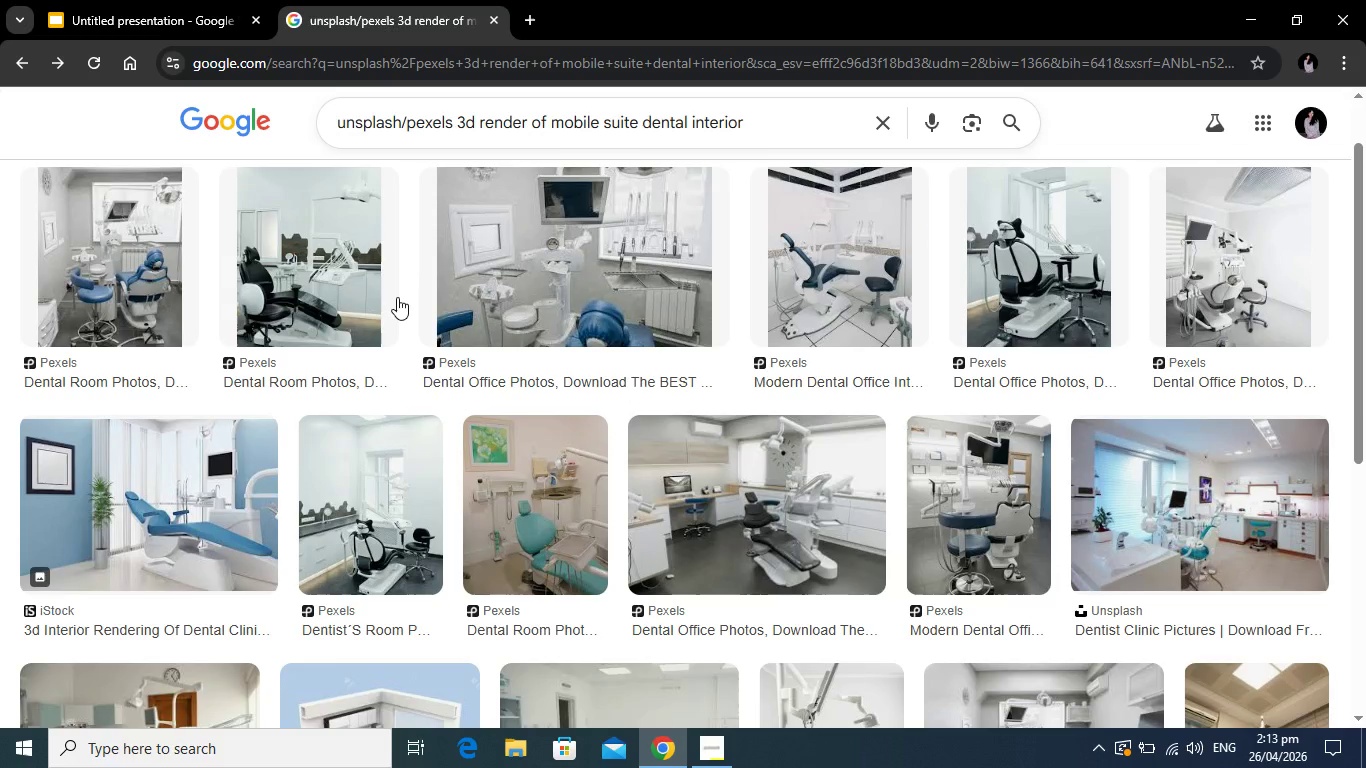 
scroll: coordinate [397, 297], scroll_direction: up, amount: 1.0
 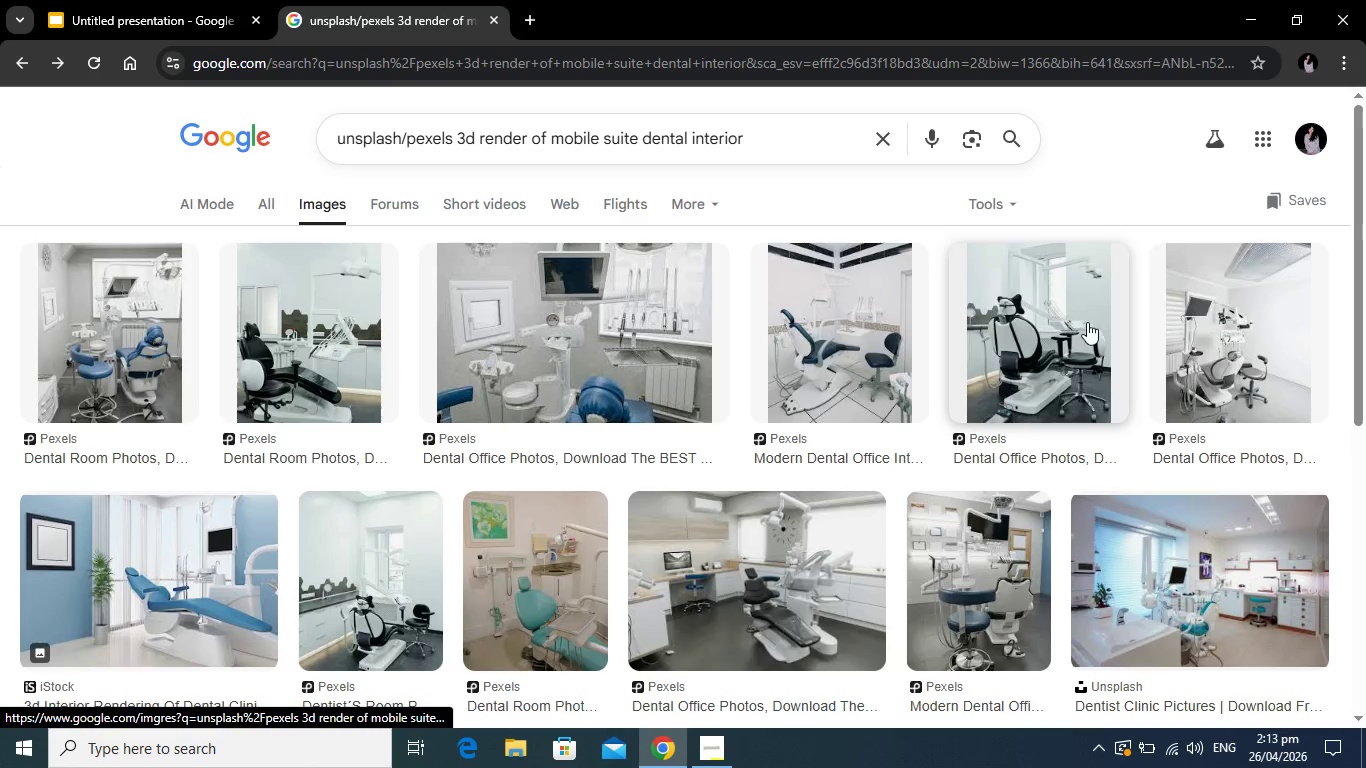 
left_click([1087, 322])
 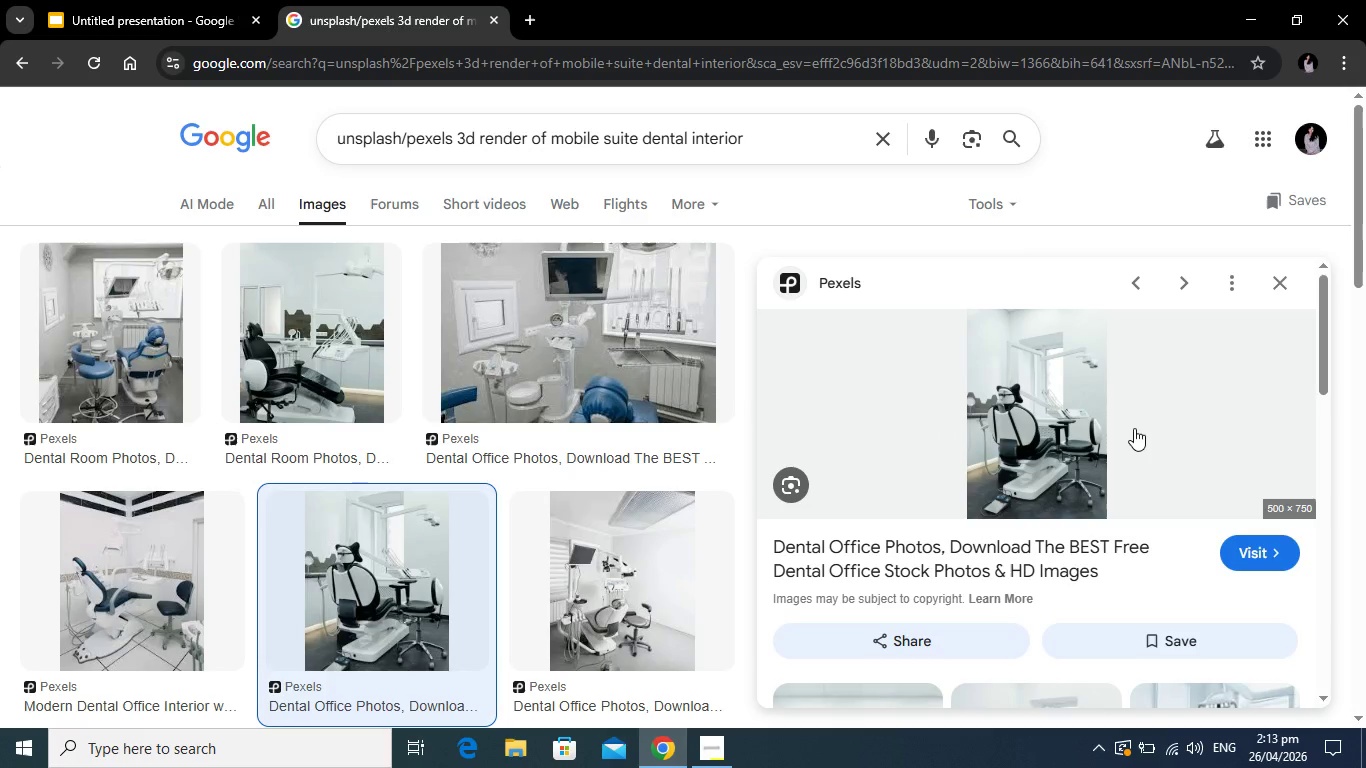 
right_click([1059, 429])
 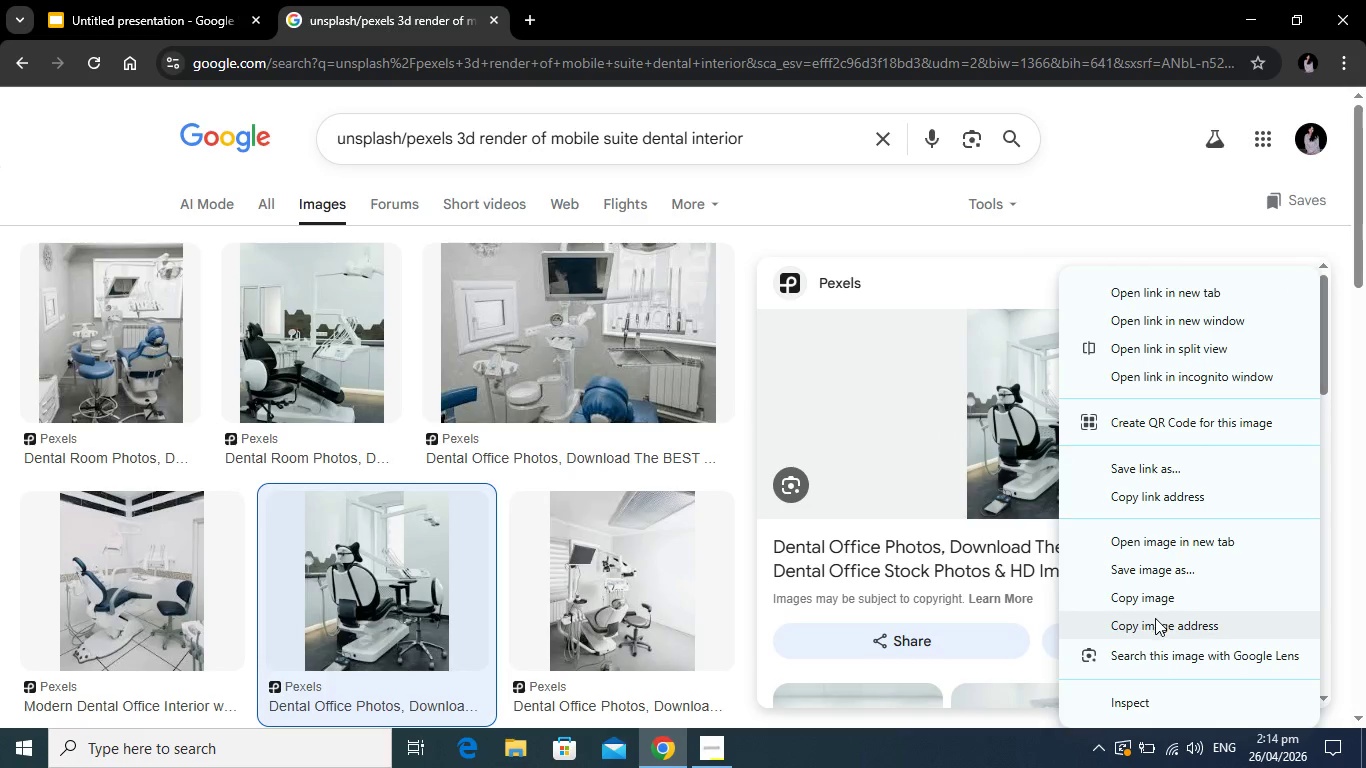 
left_click([1151, 625])
 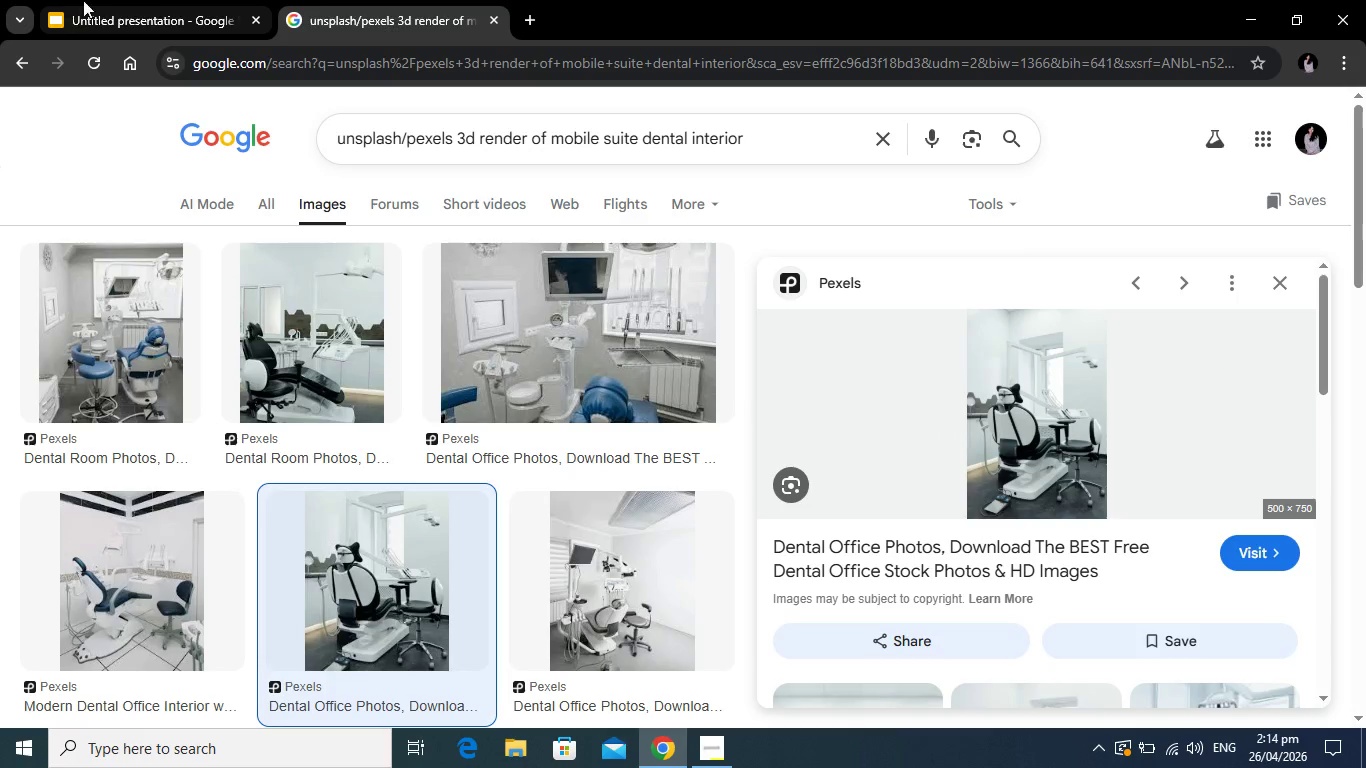 
left_click([83, 0])
 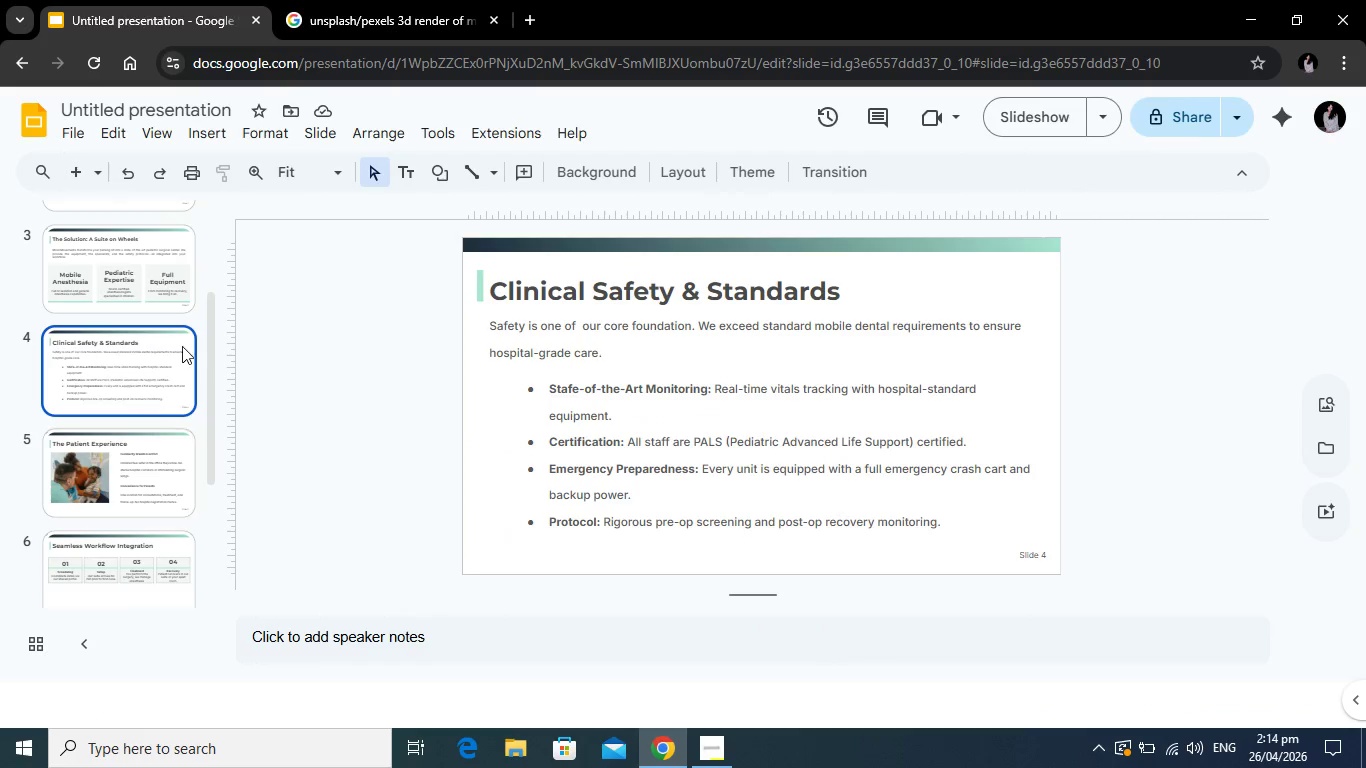 
scroll: coordinate [148, 490], scroll_direction: down, amount: 3.0
 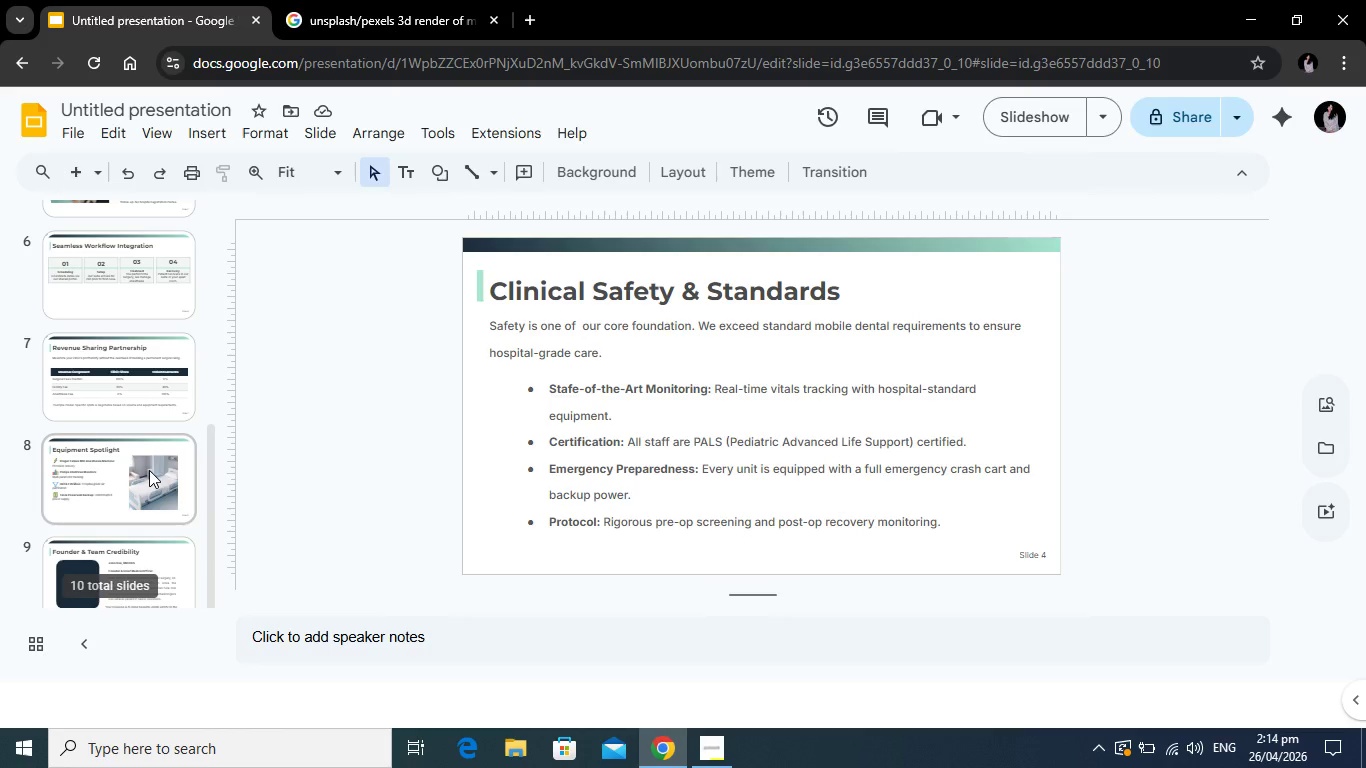 
left_click([149, 470])
 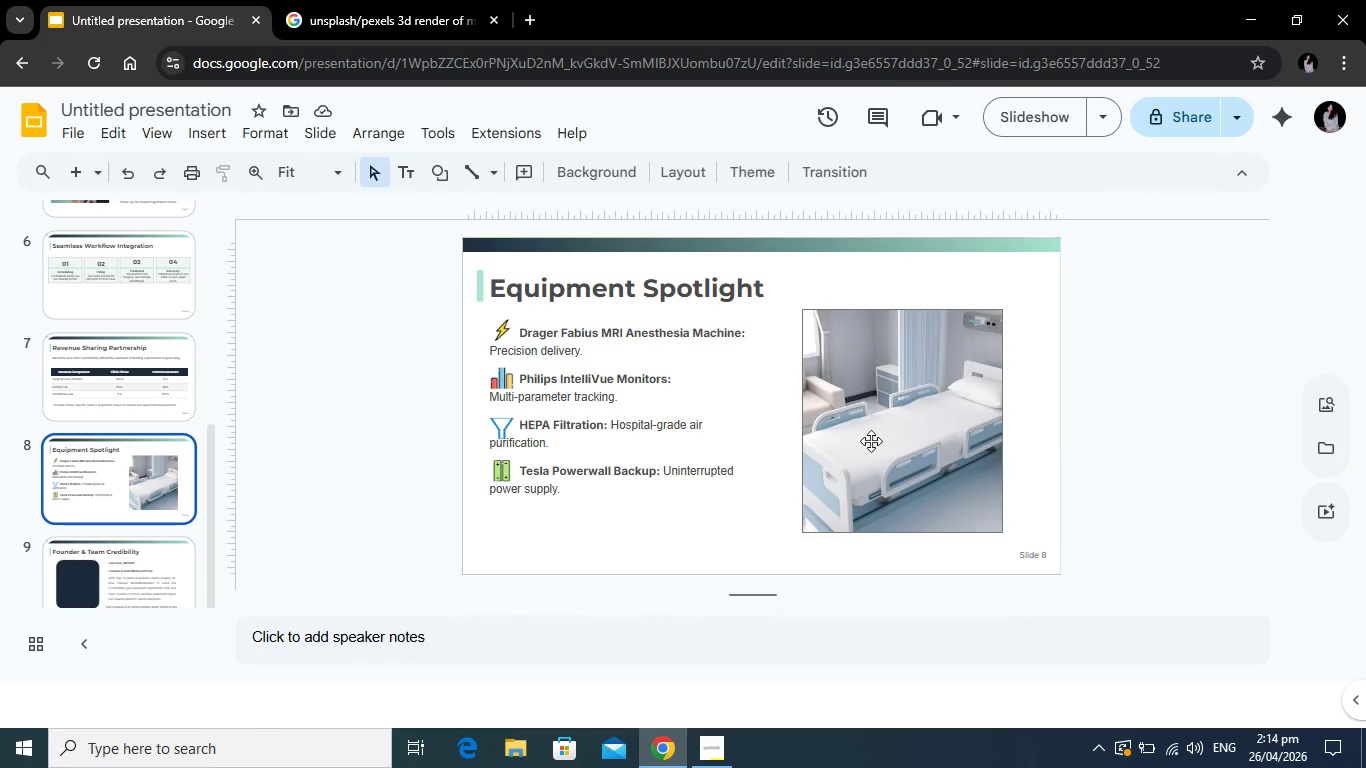 
left_click([872, 441])
 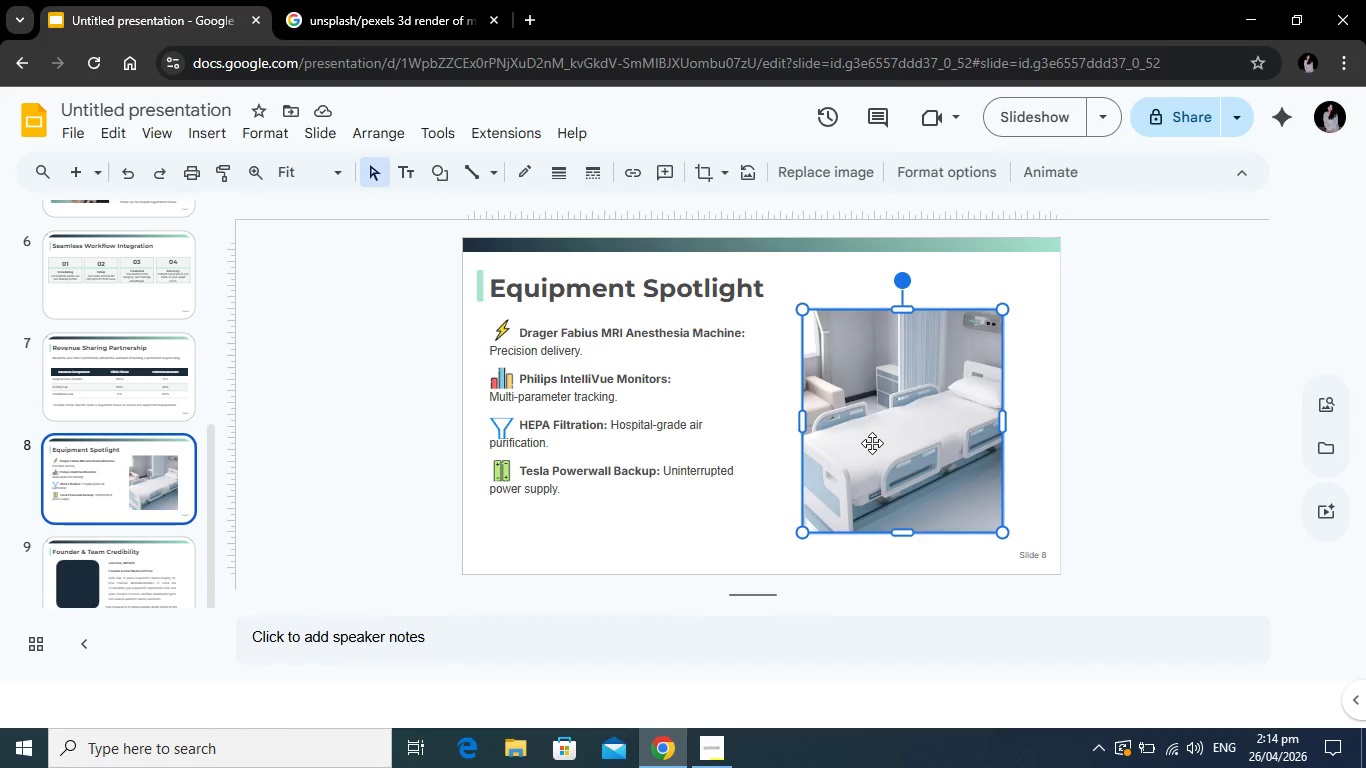 
right_click([872, 443])
 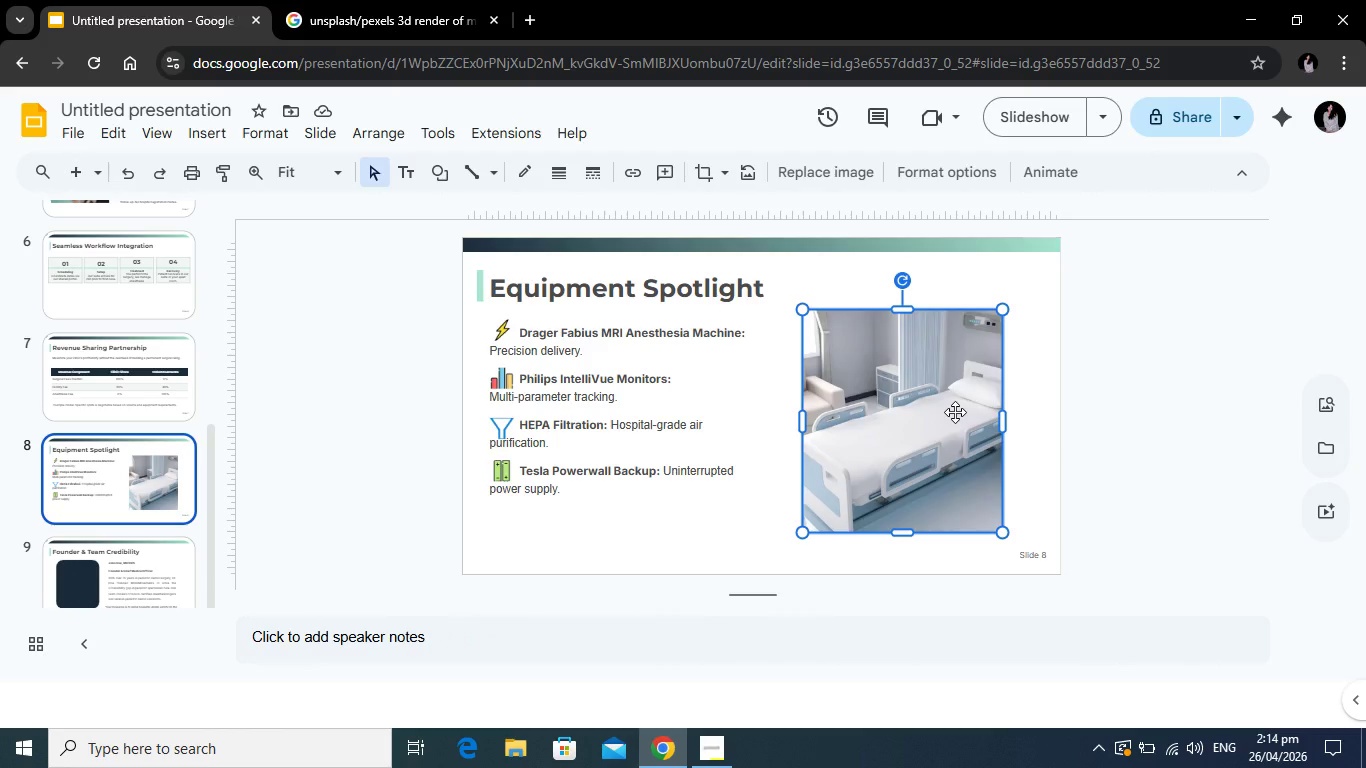 
right_click([930, 405])
 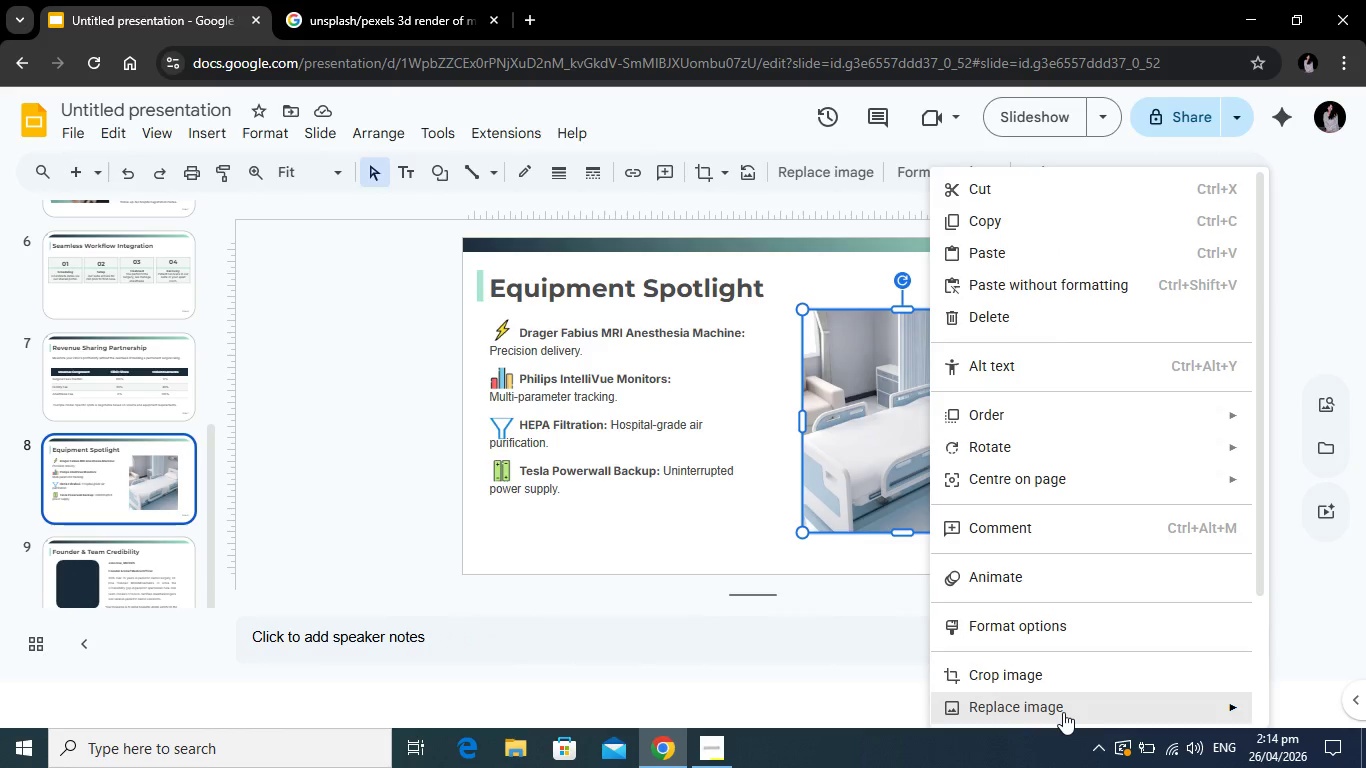 
left_click([1063, 712])
 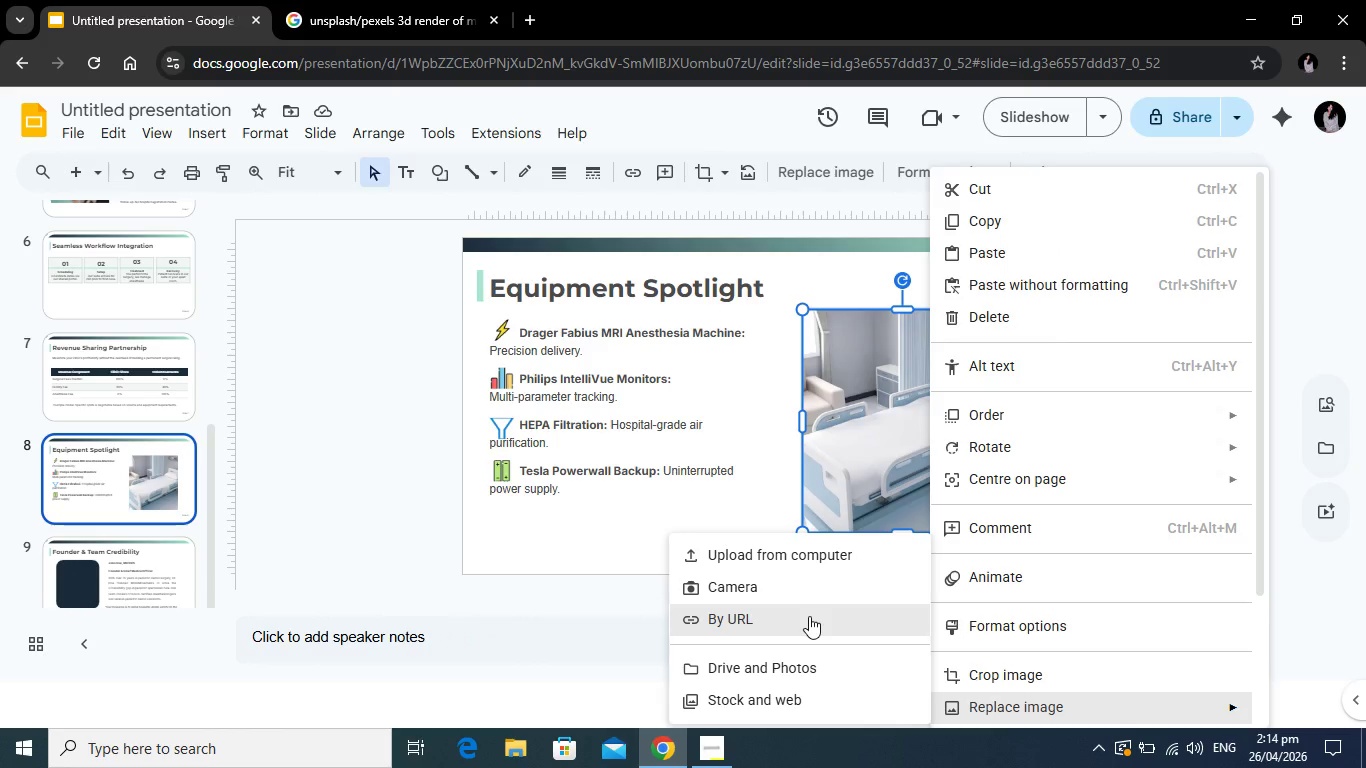 
left_click([809, 616])
 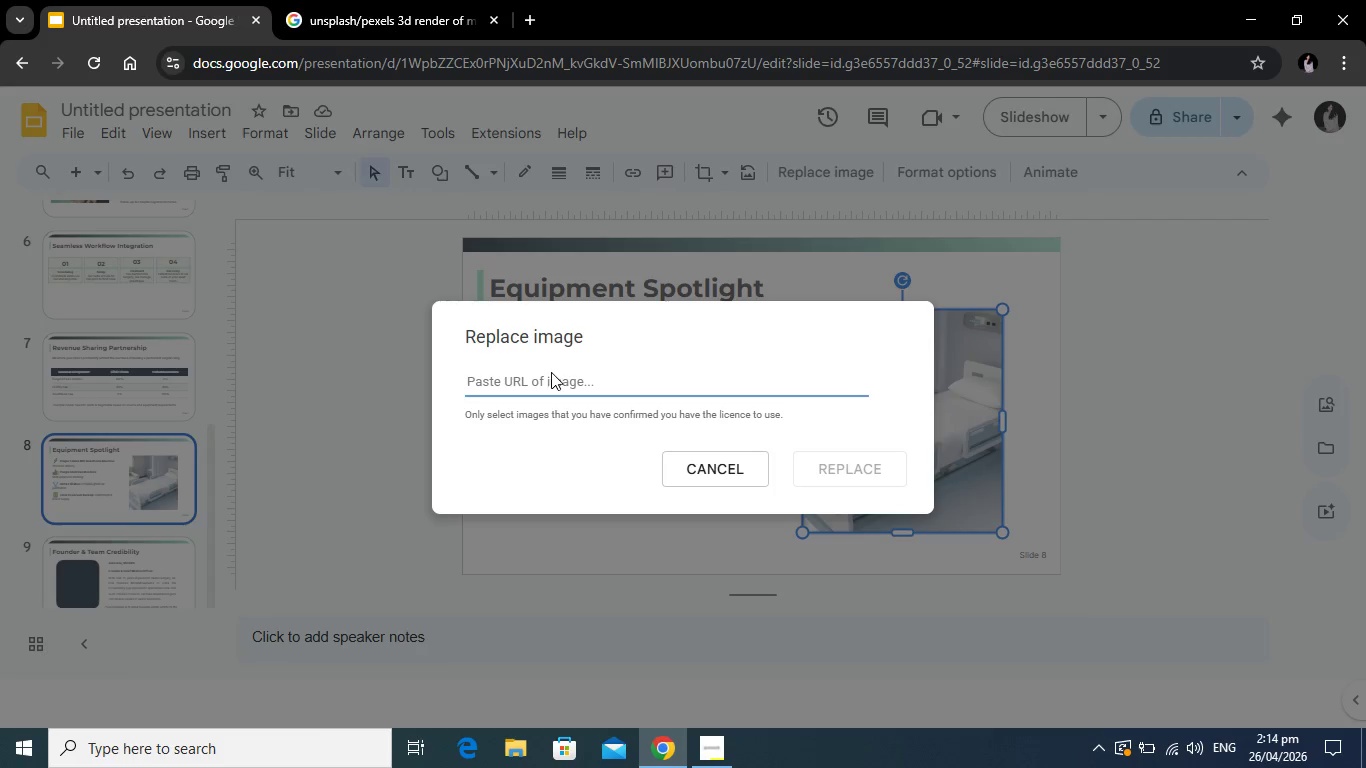 
double_click([554, 378])
 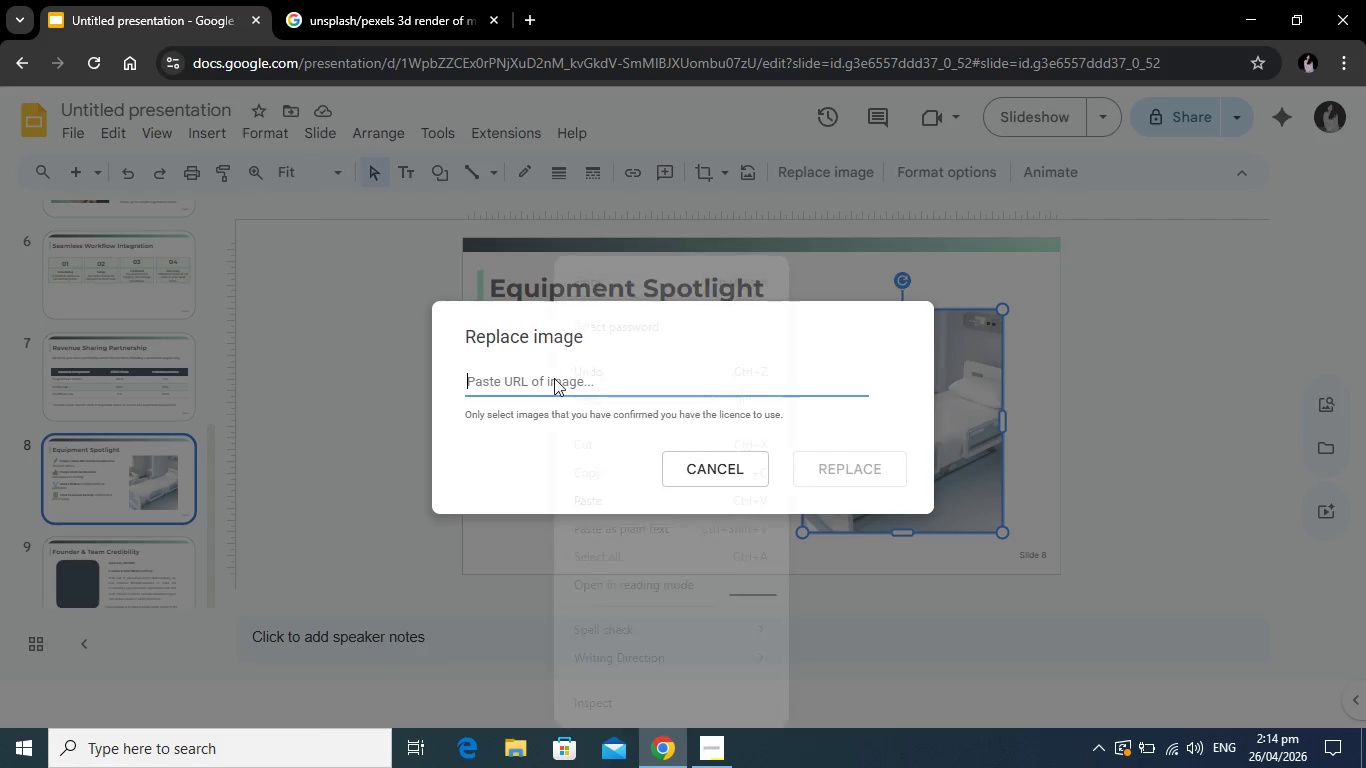 
right_click([554, 378])
 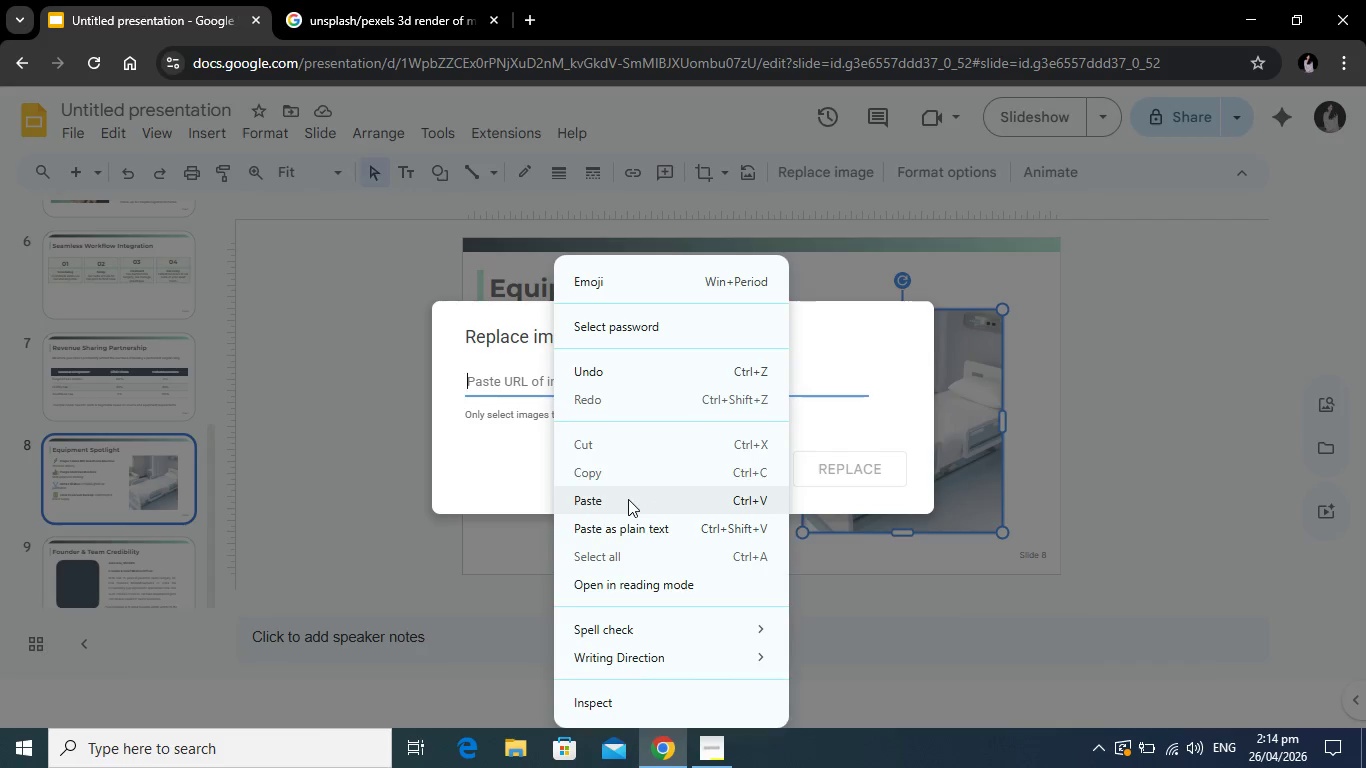 
left_click([628, 499])
 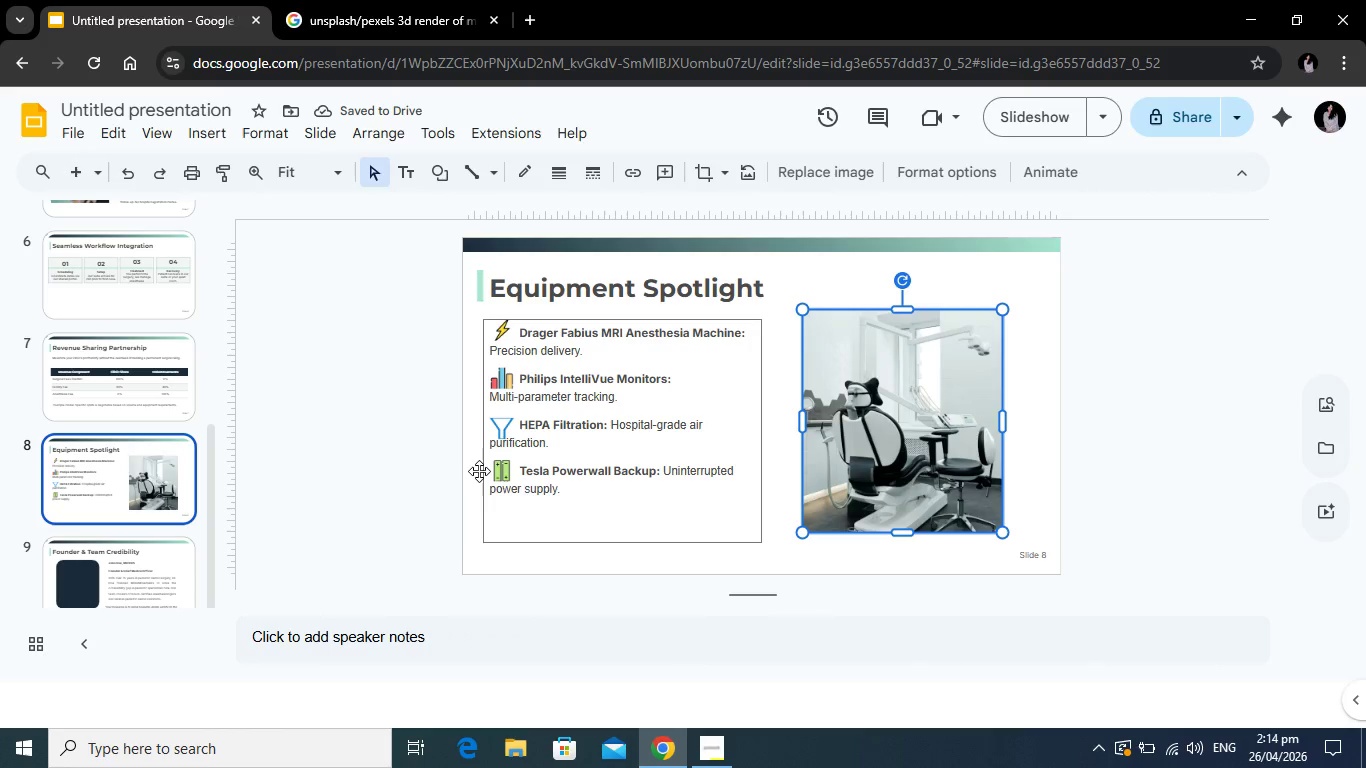 
wait(7.88)
 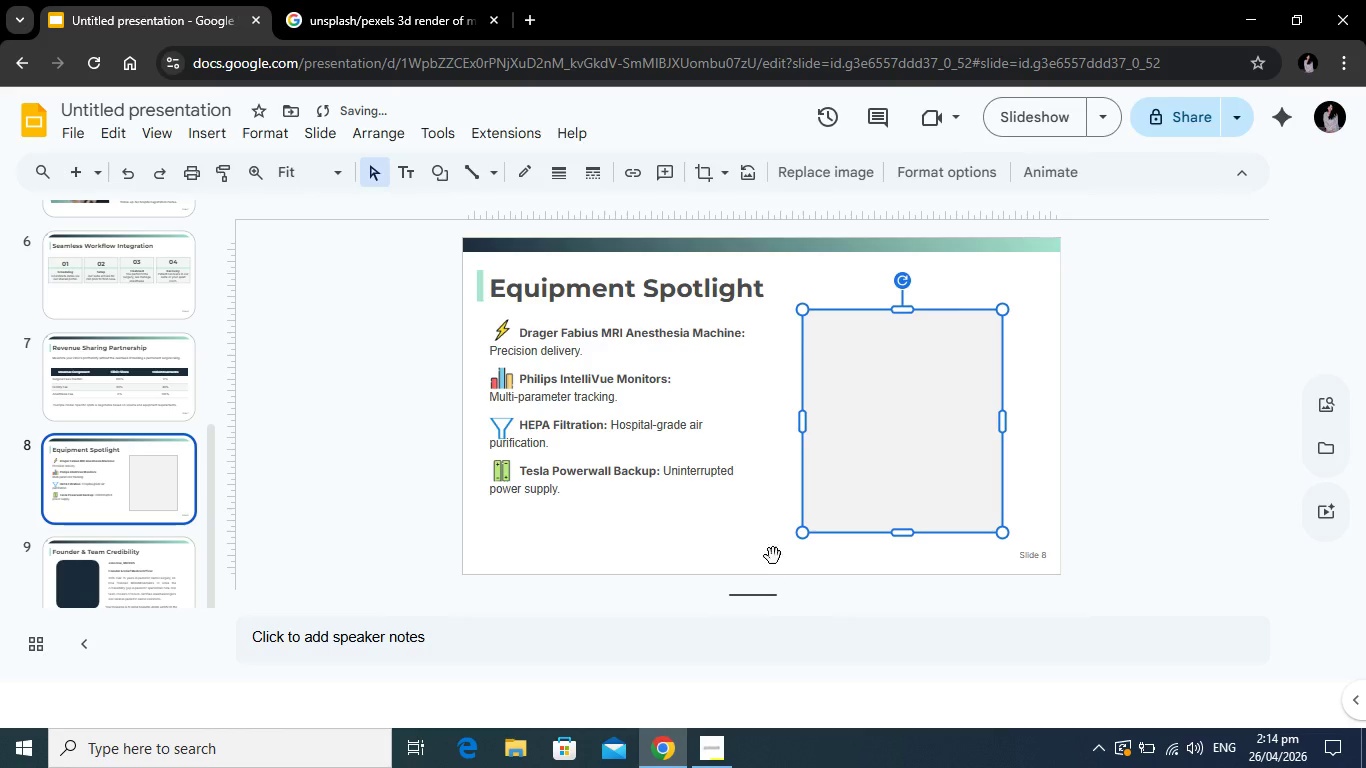 
left_click([415, 473])
 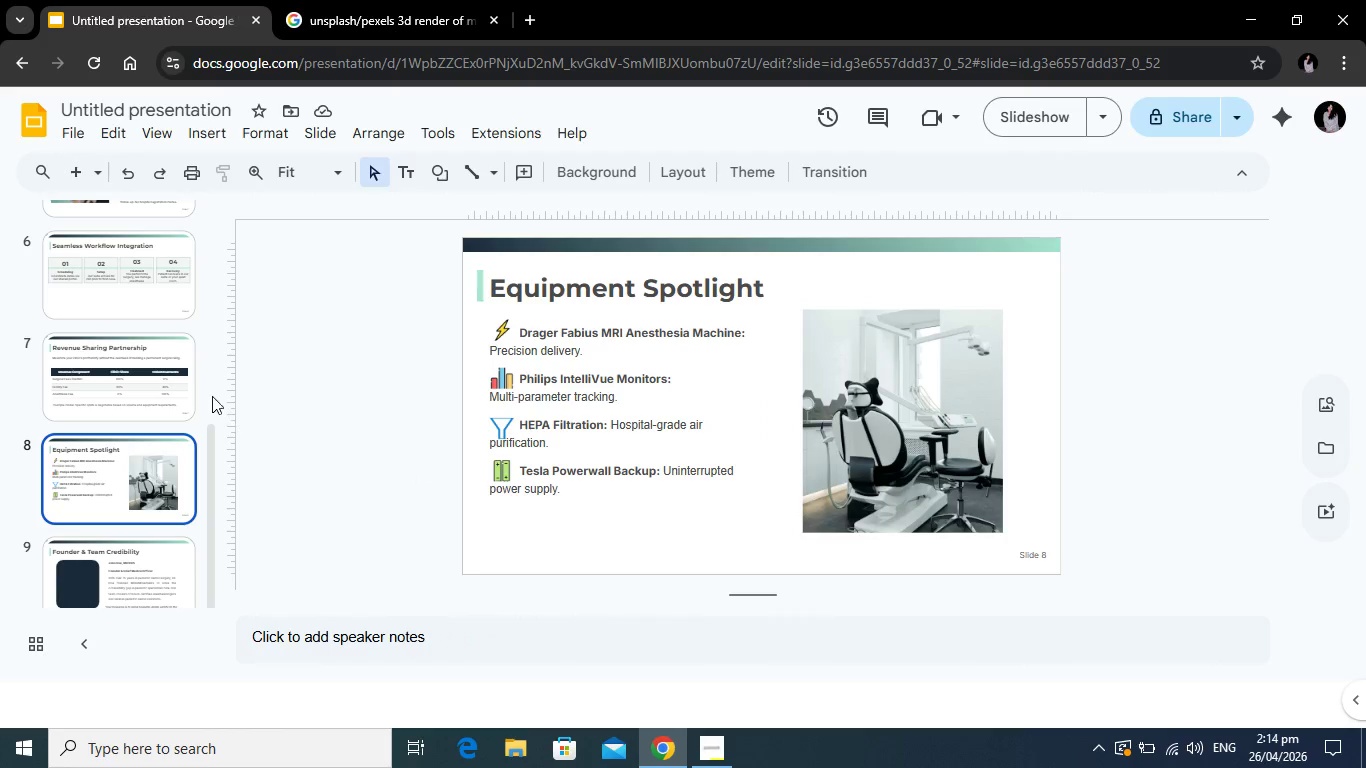 
scroll: coordinate [199, 403], scroll_direction: up, amount: 4.0
 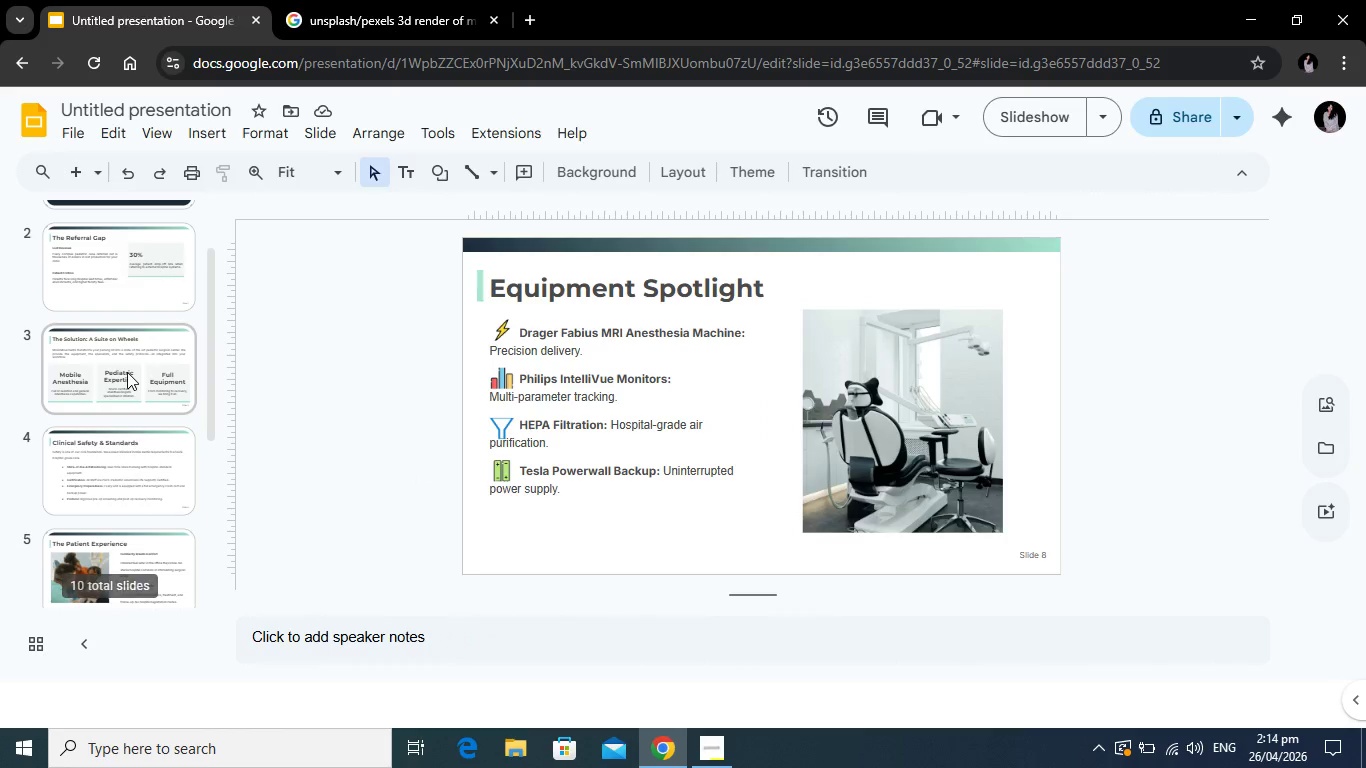 
left_click([127, 372])
 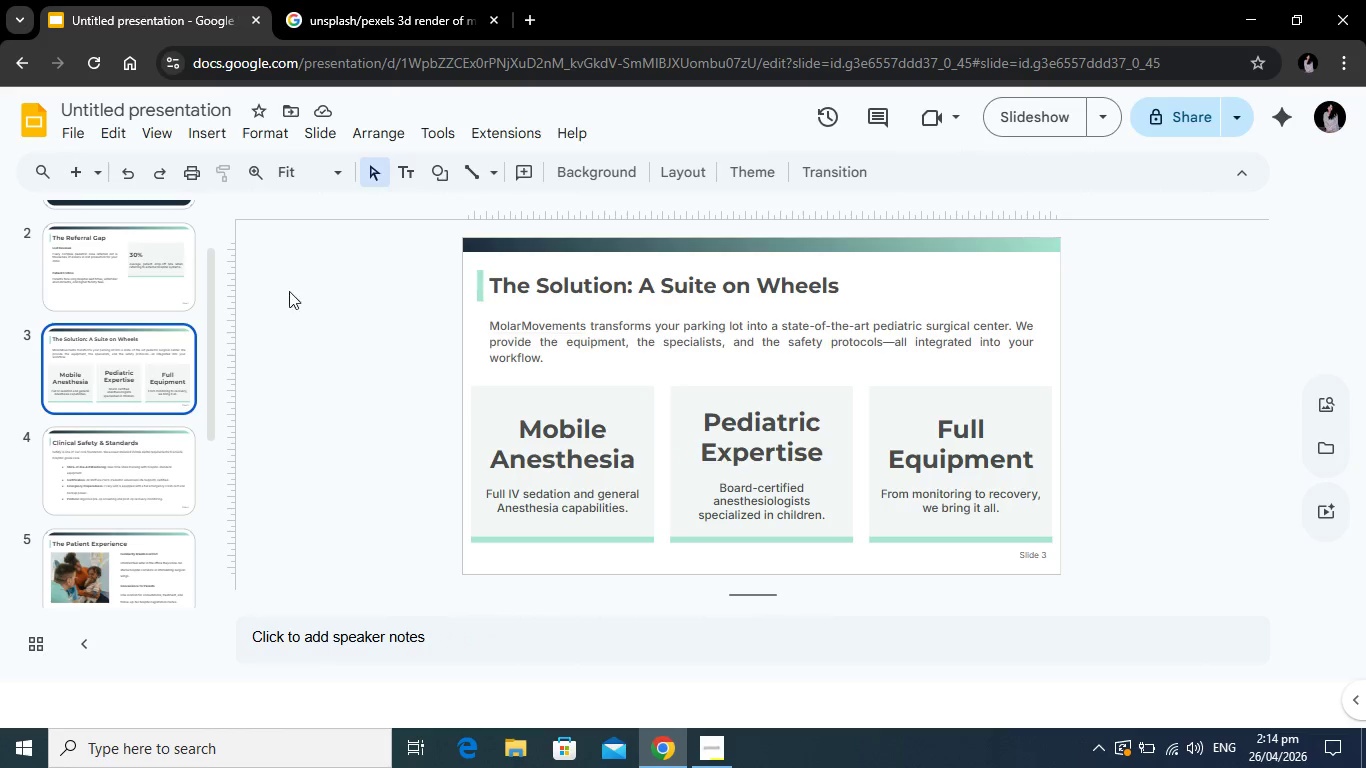 
wait(6.72)
 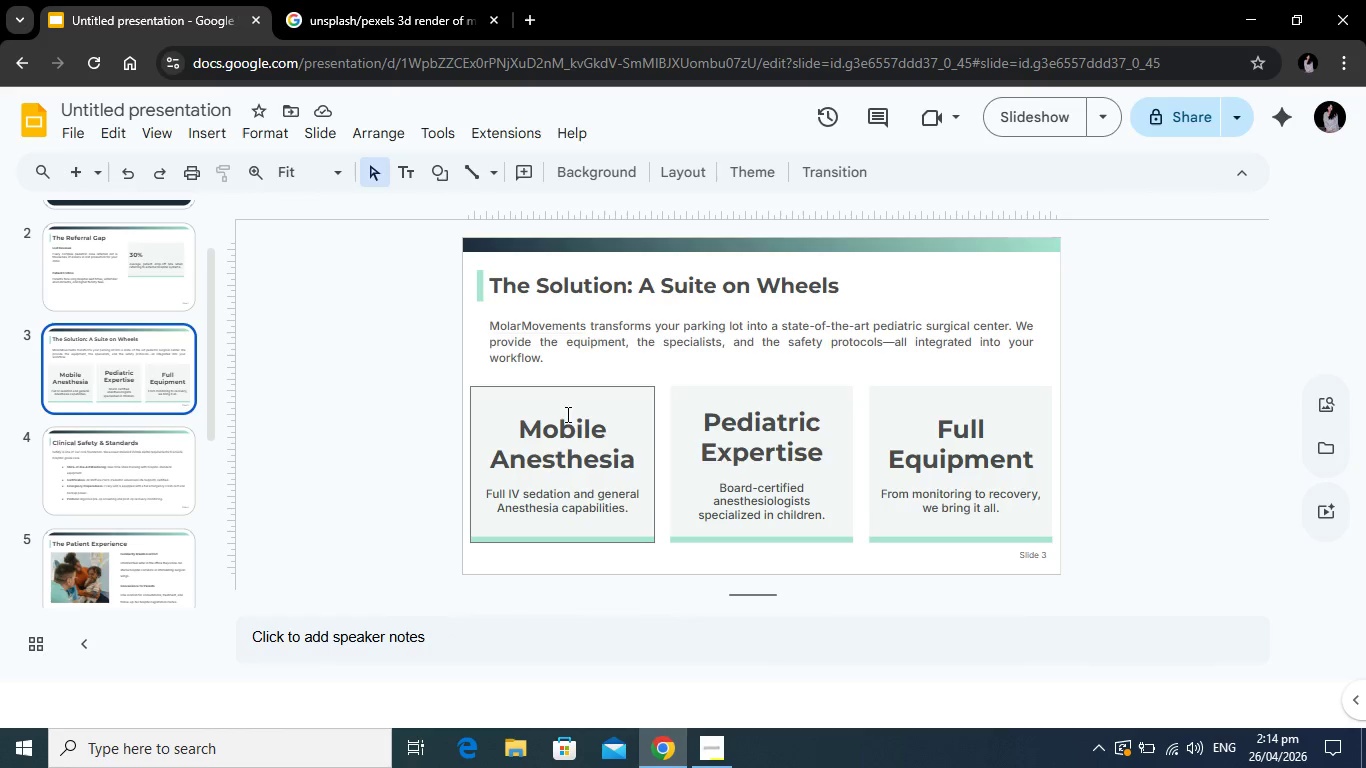 
left_click([71, 292])
 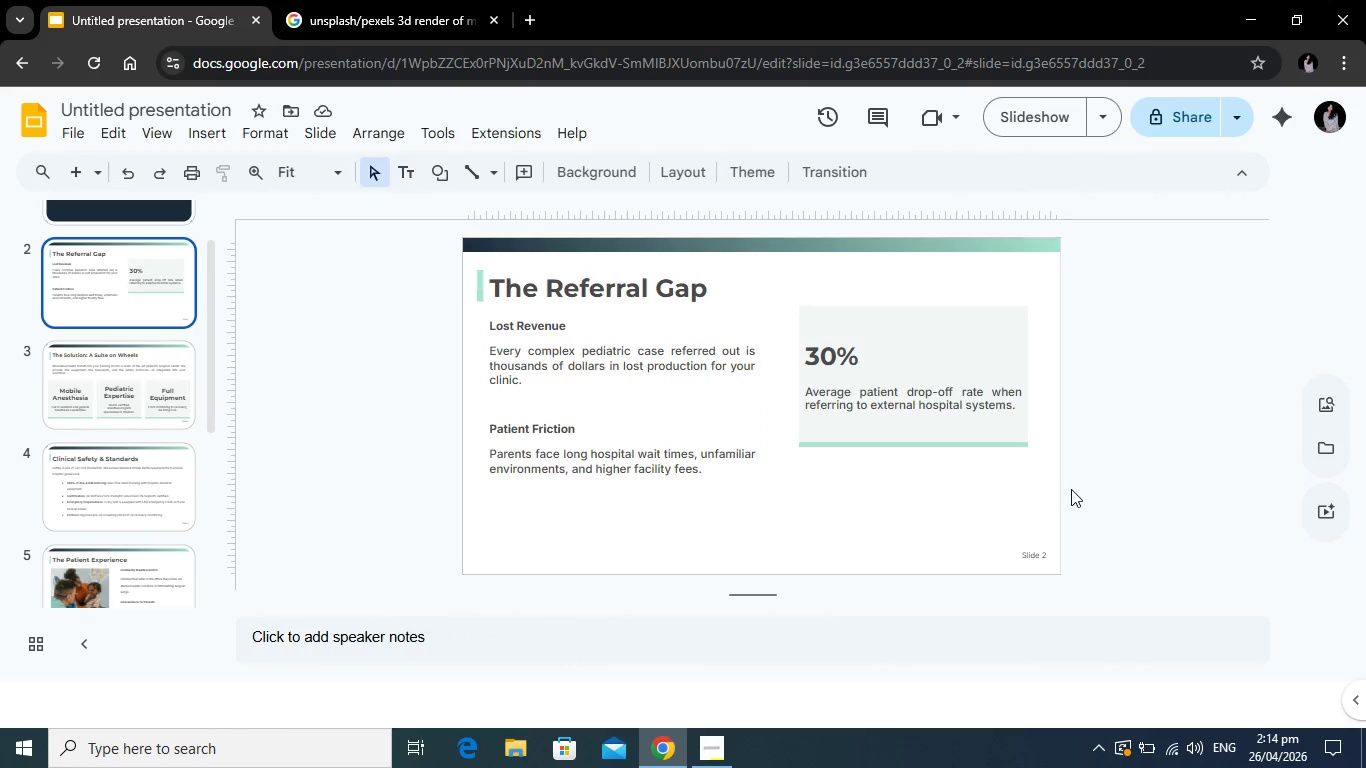 
wait(6.92)
 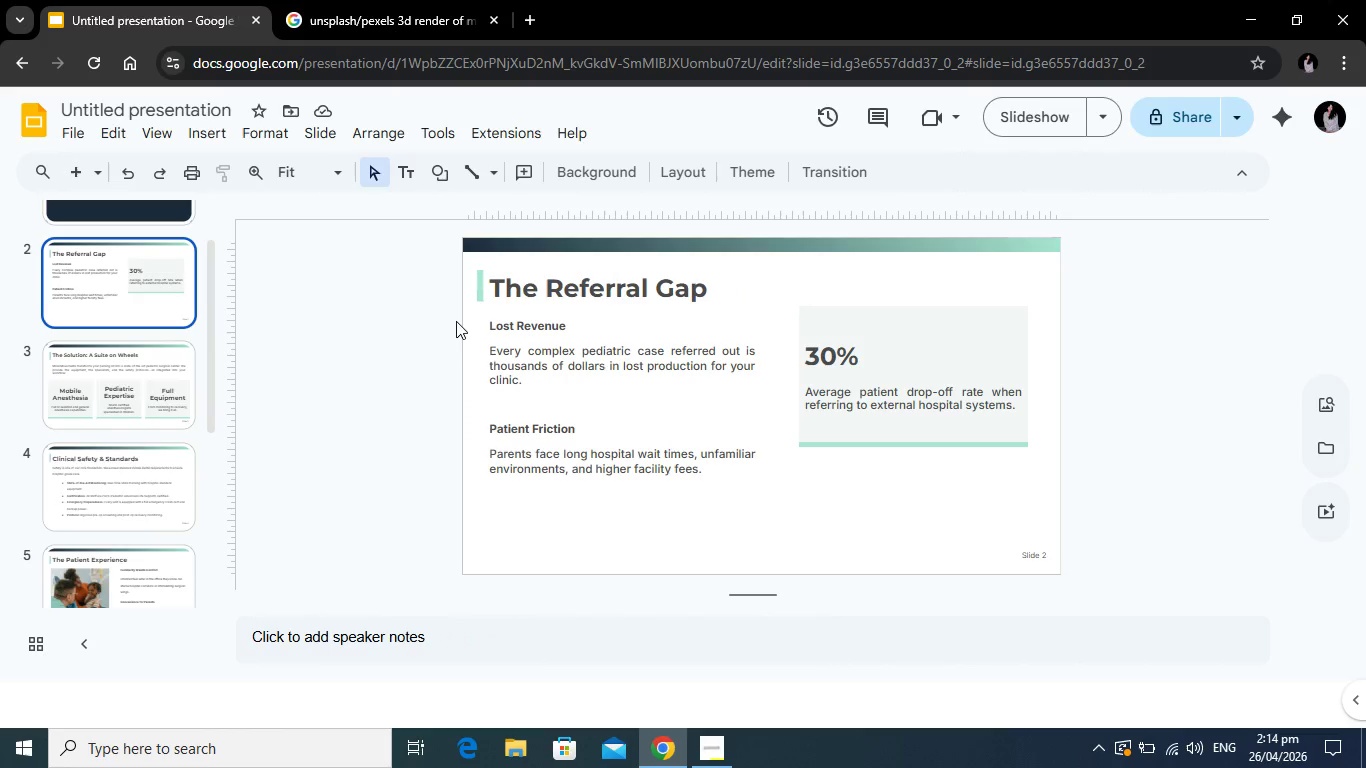 
scroll: coordinate [152, 432], scroll_direction: up, amount: 3.0
 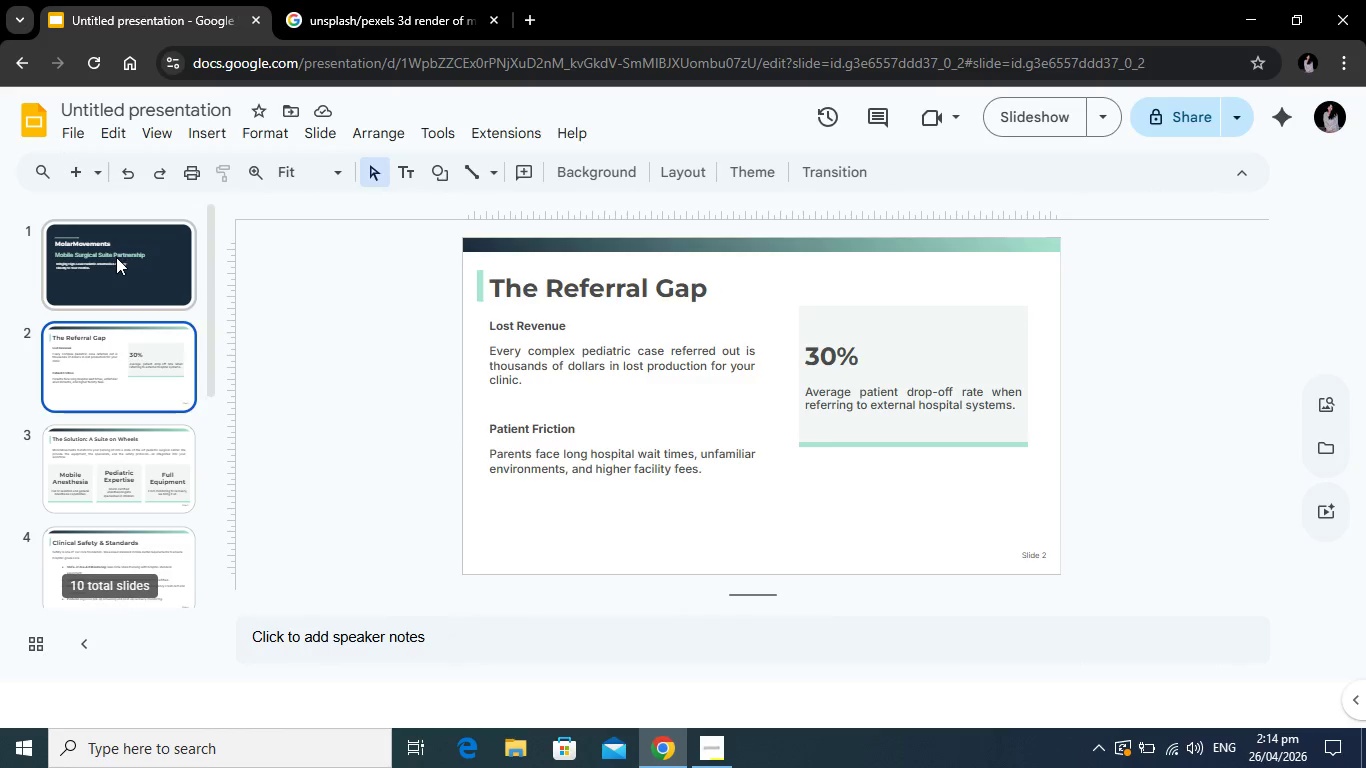 
left_click([116, 257])
 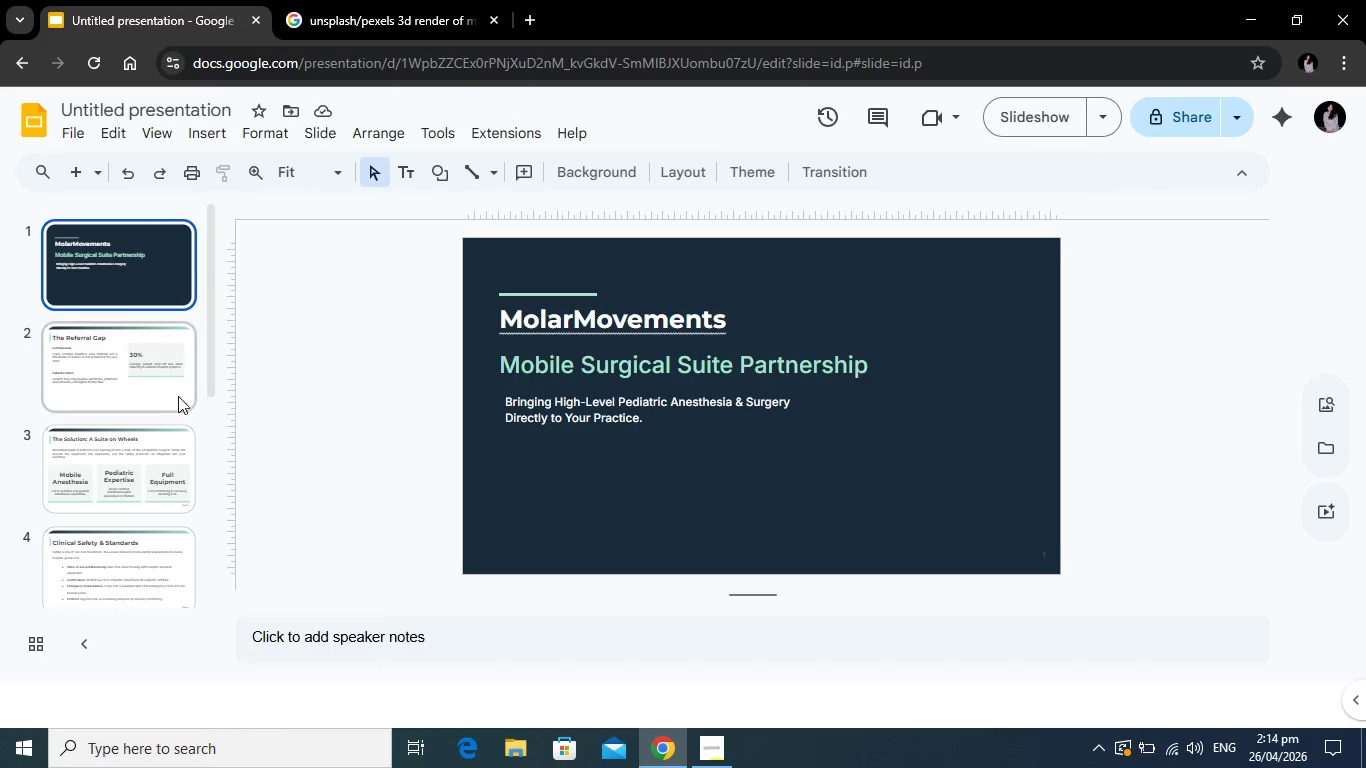 
left_click([179, 394])
 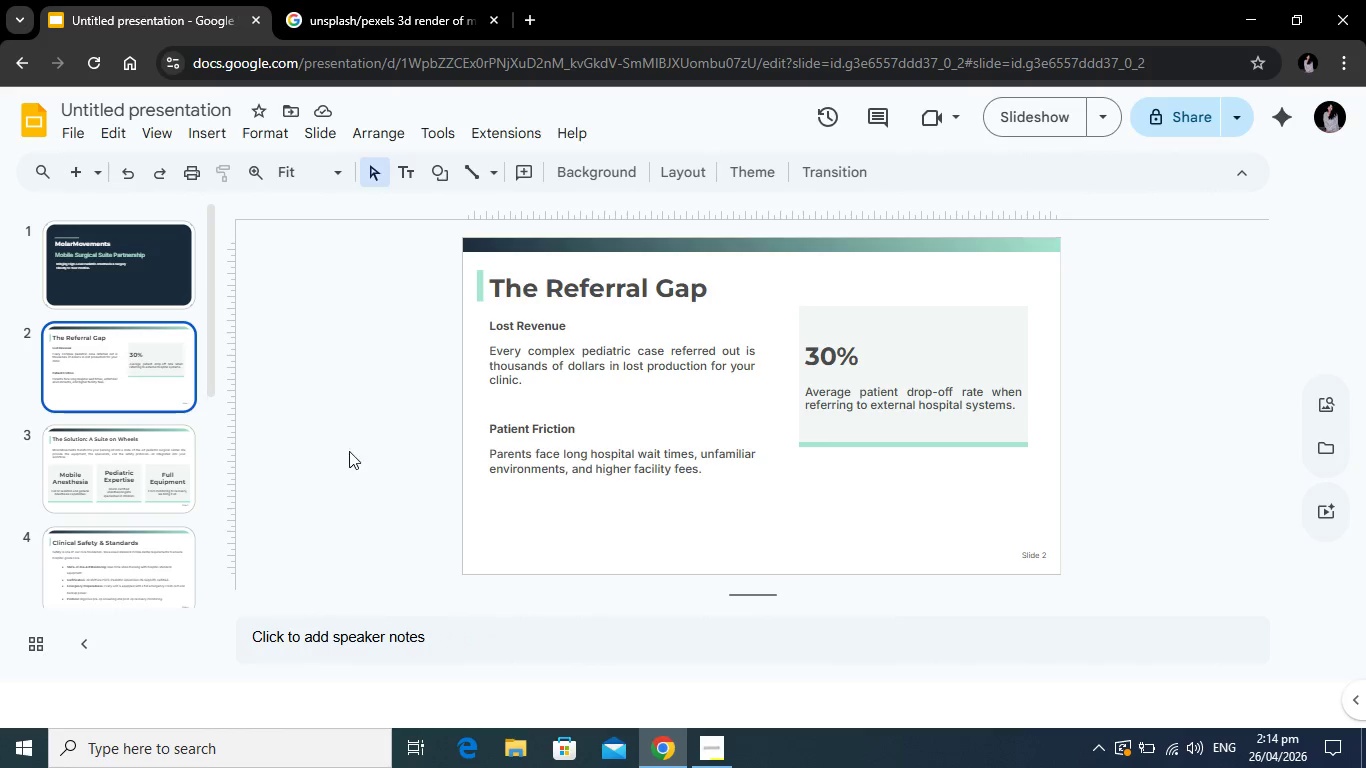 
wait(7.16)
 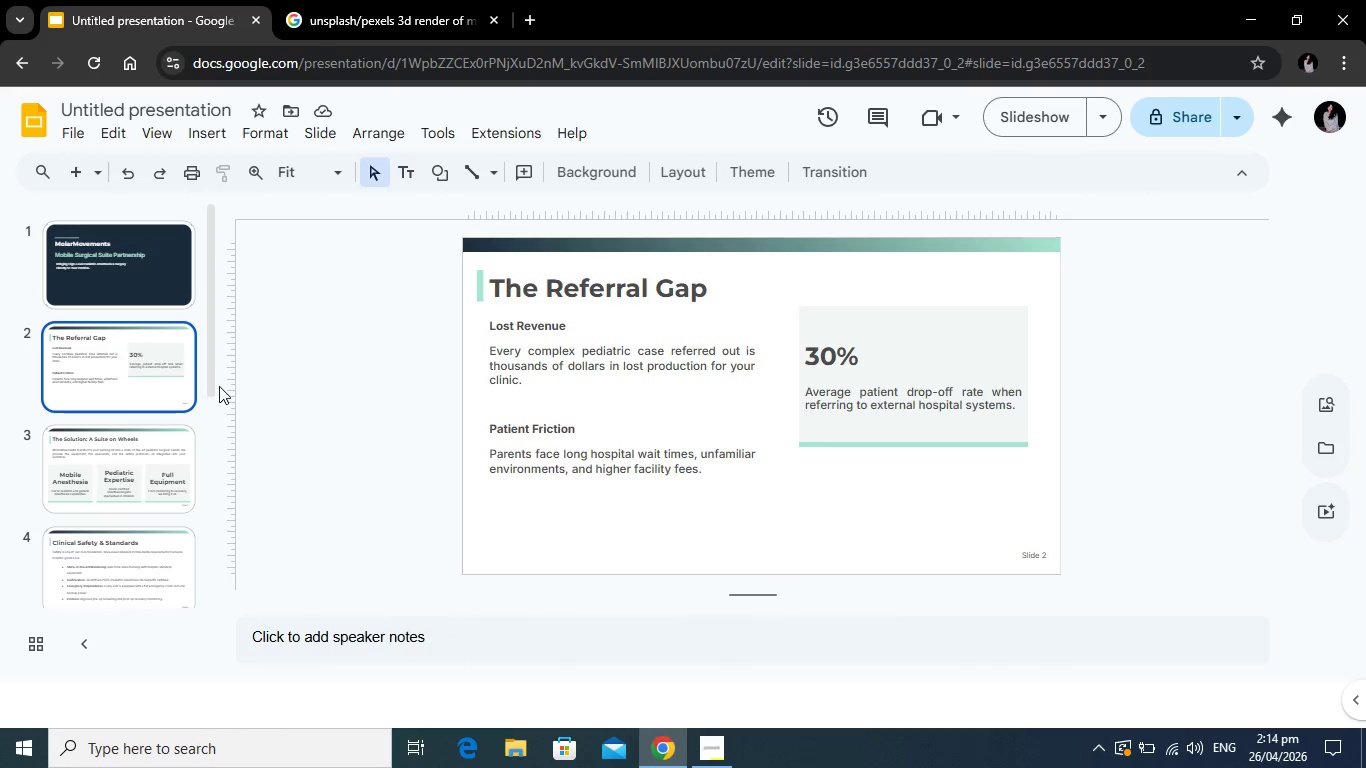 
left_click([93, 431])
 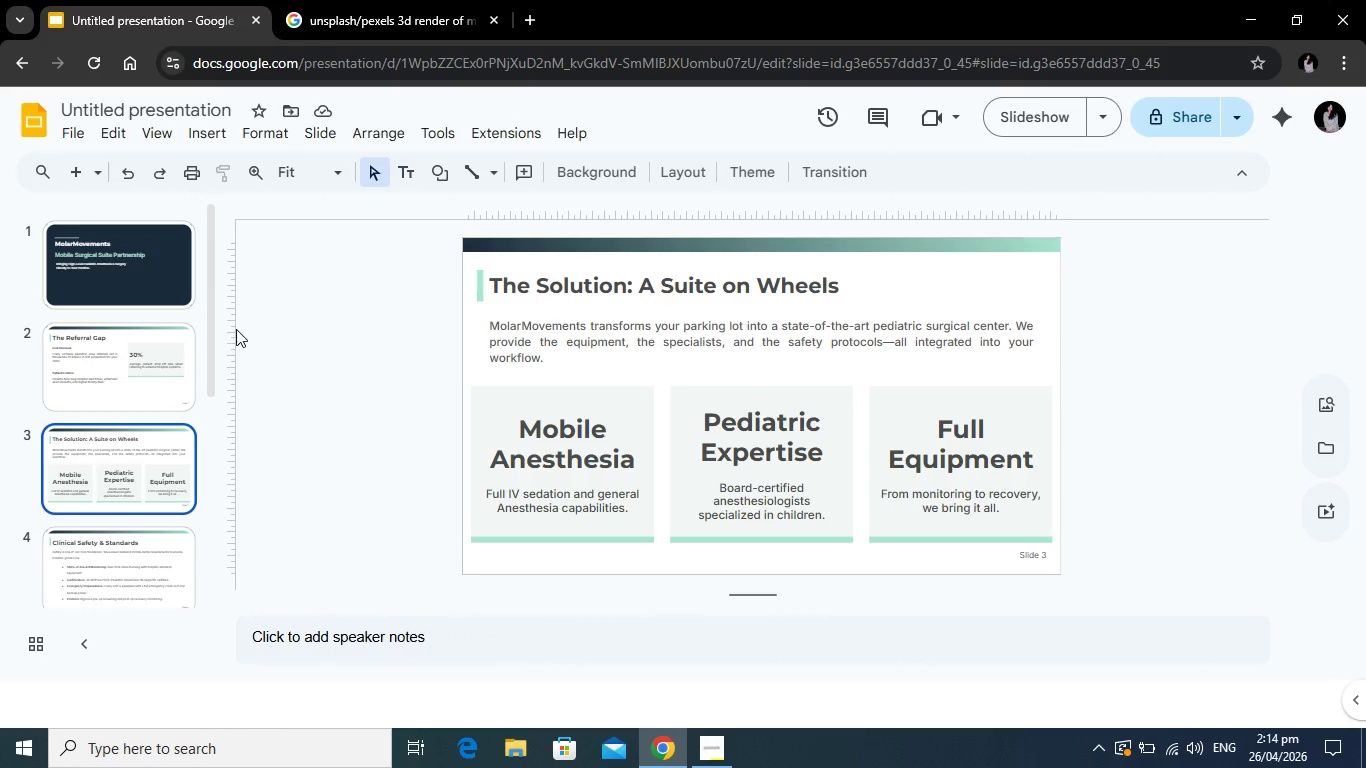 
wait(8.61)
 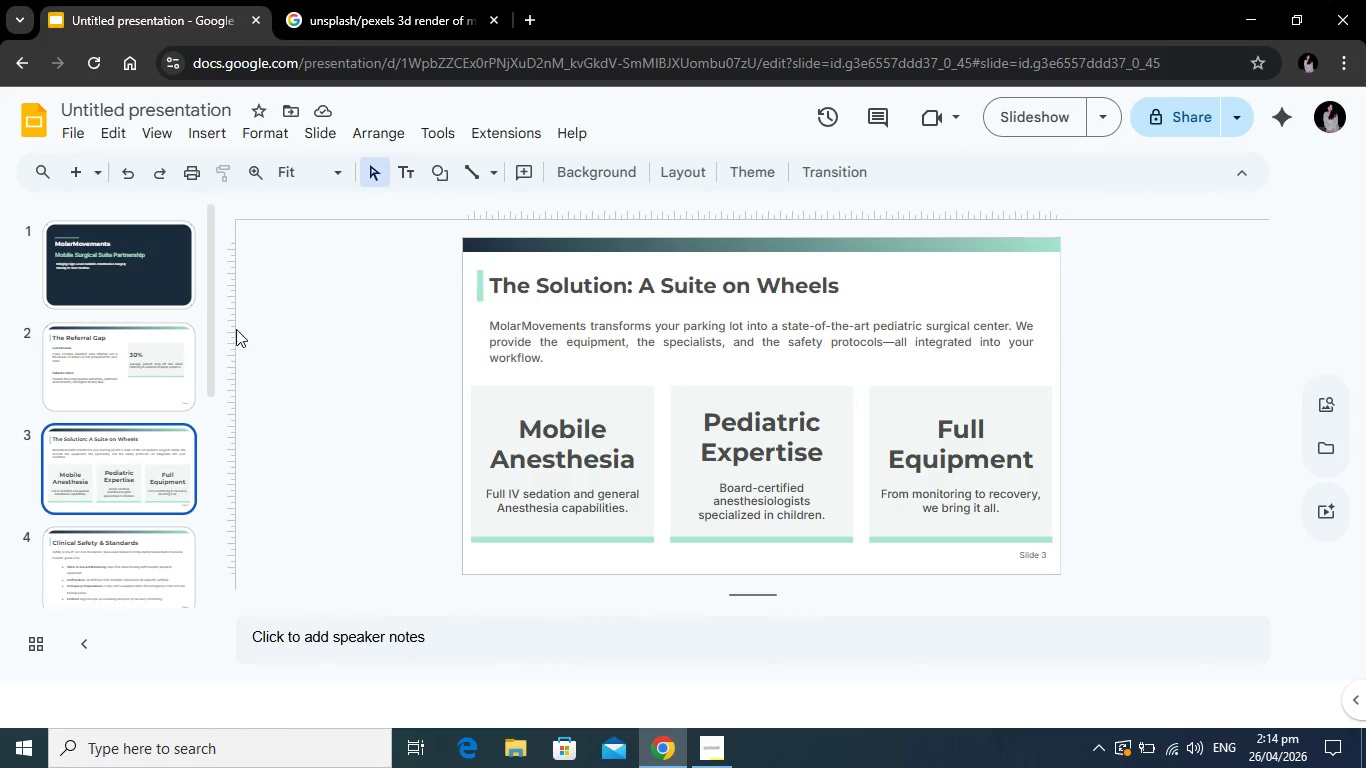 
scroll: coordinate [95, 378], scroll_direction: down, amount: 2.0
 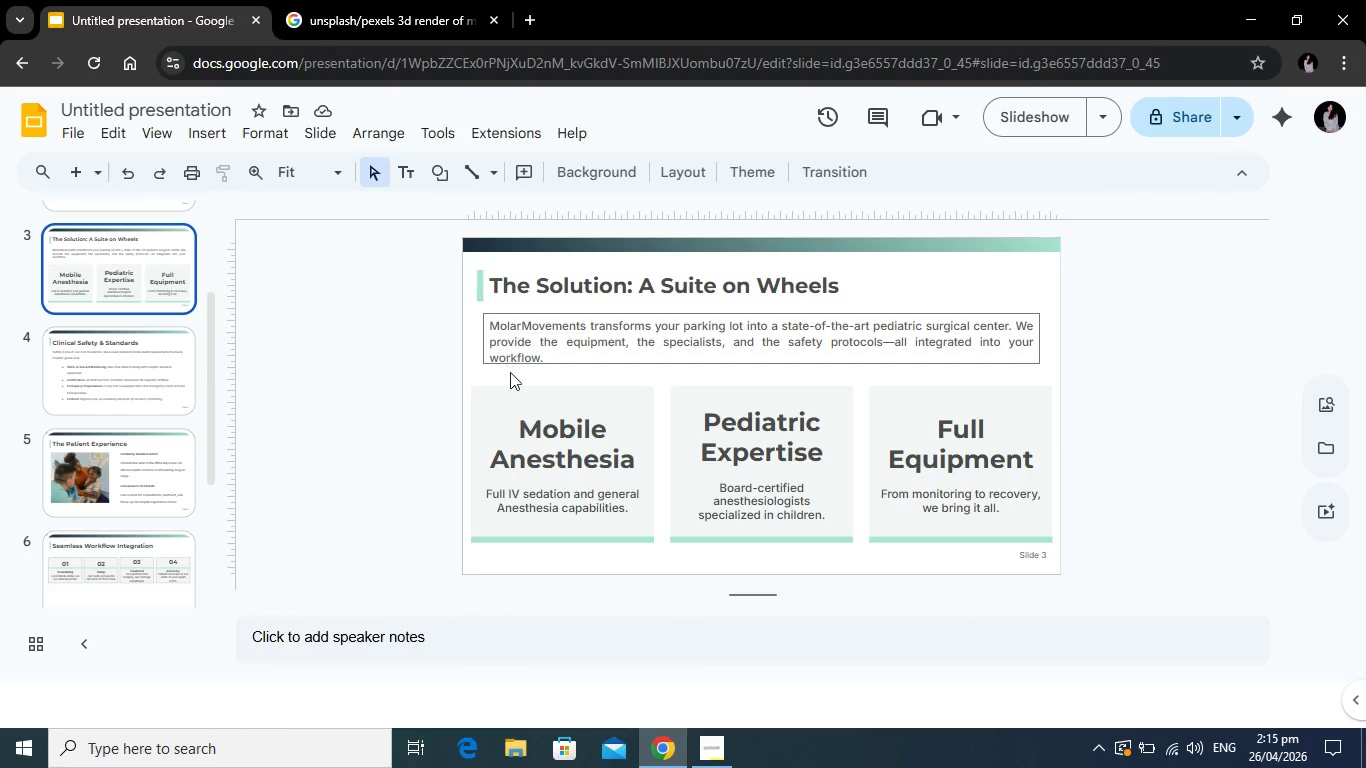 
left_click([106, 383])
 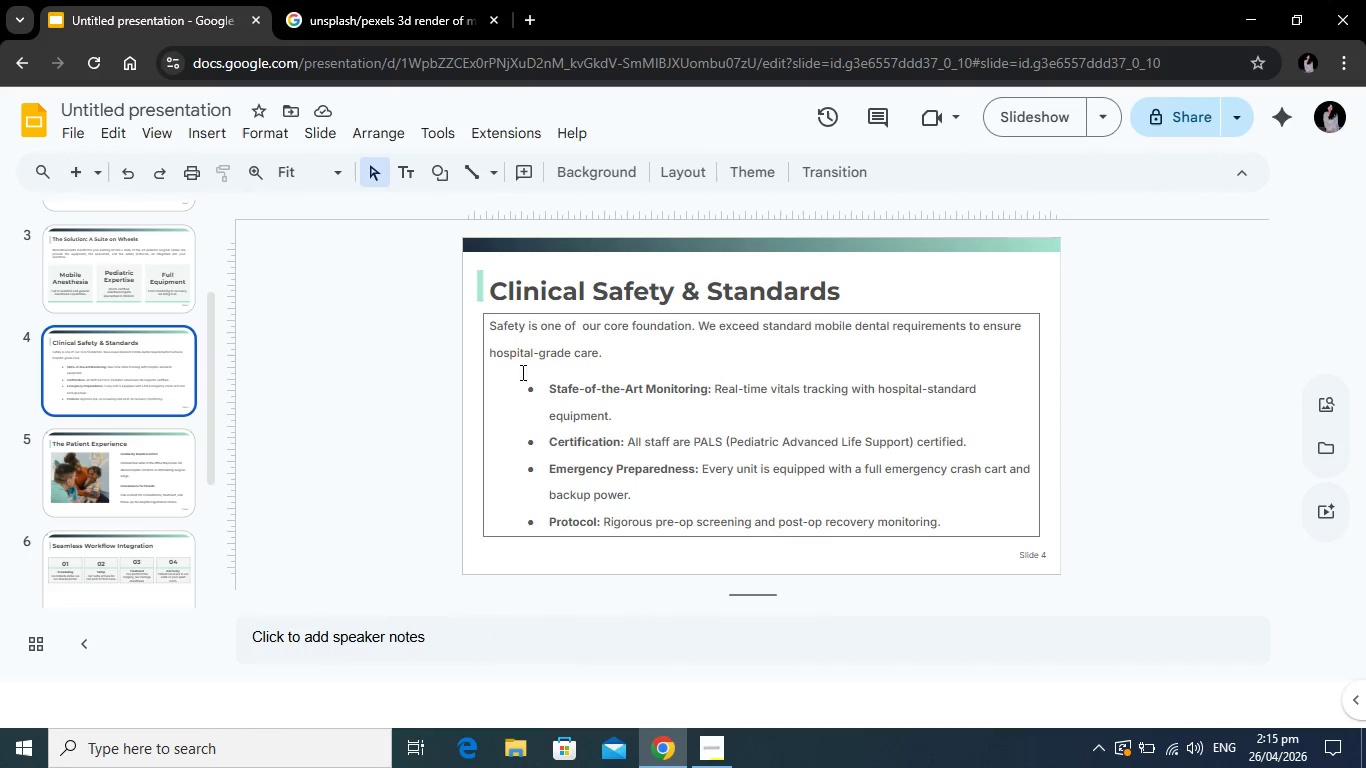 
wait(5.56)
 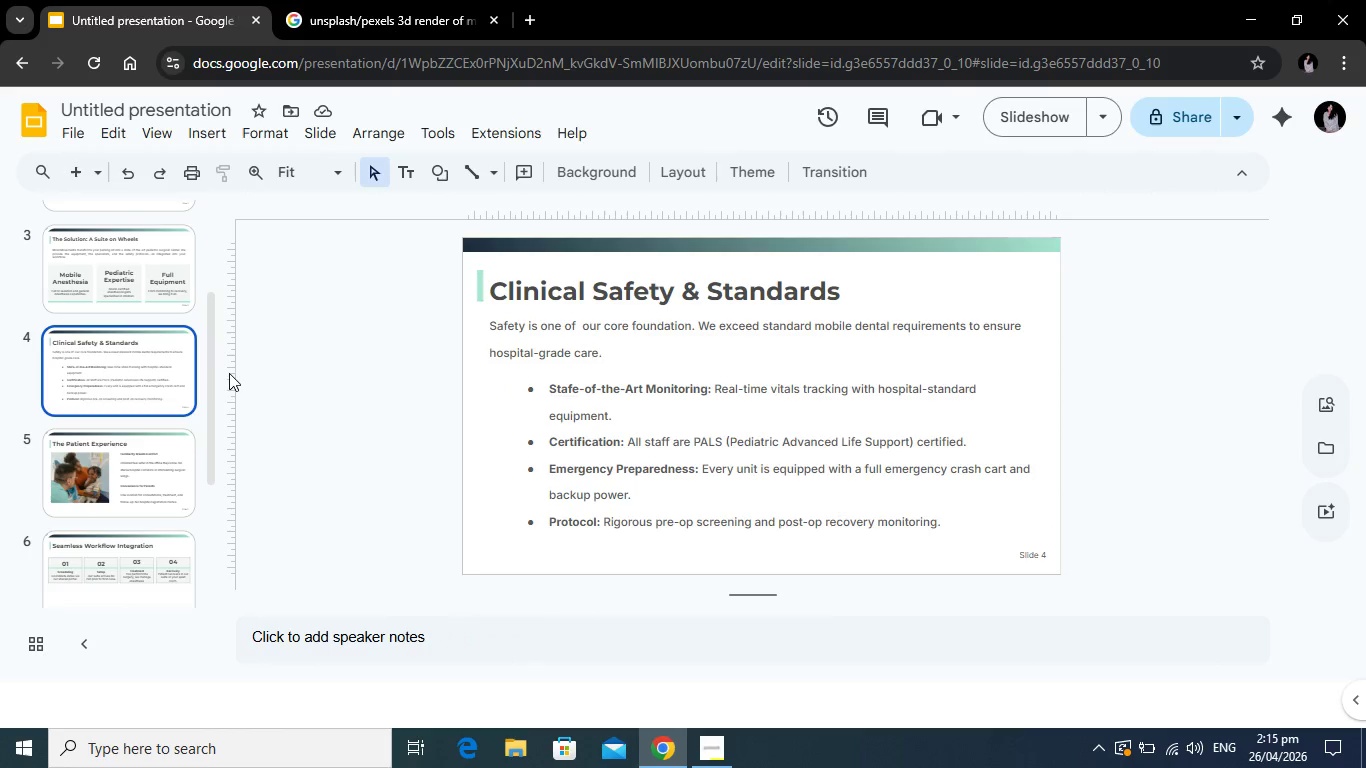 
left_click([677, 474])
 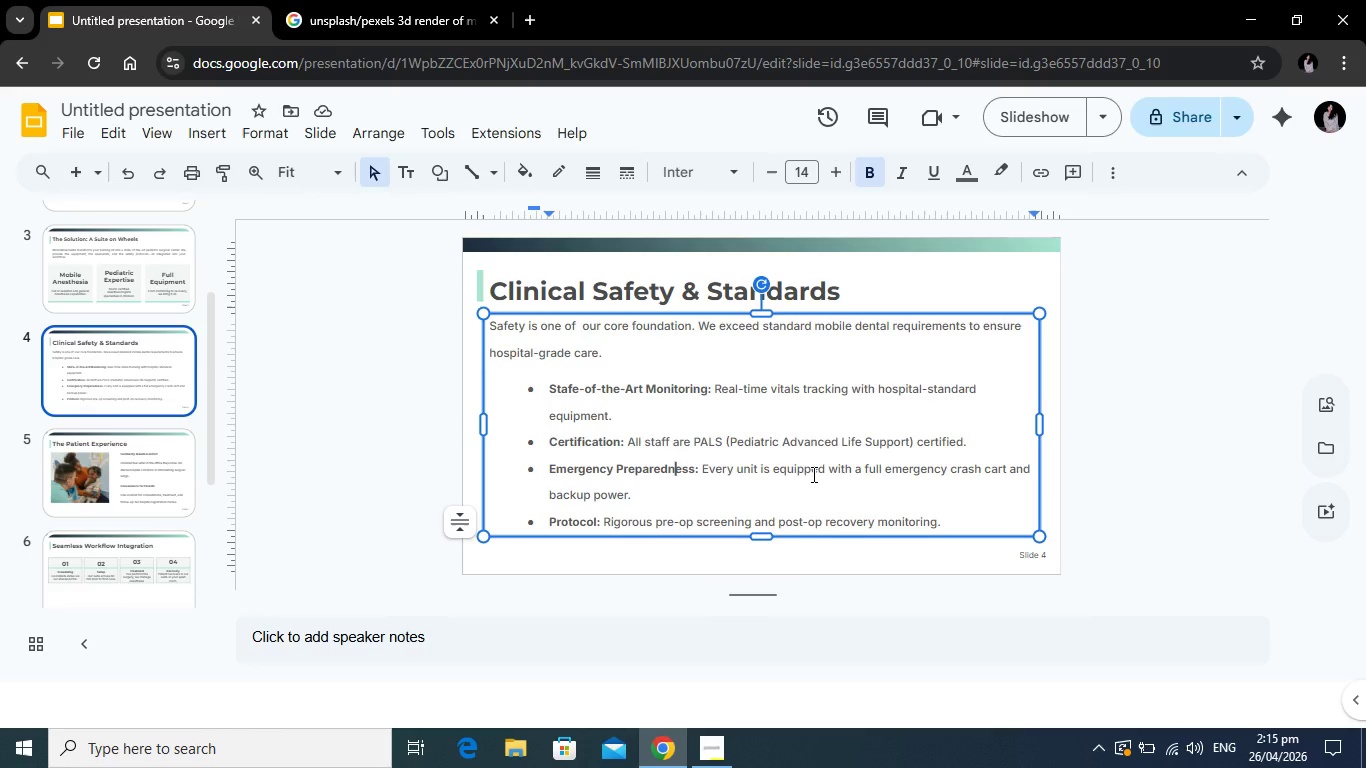 
left_click([813, 472])
 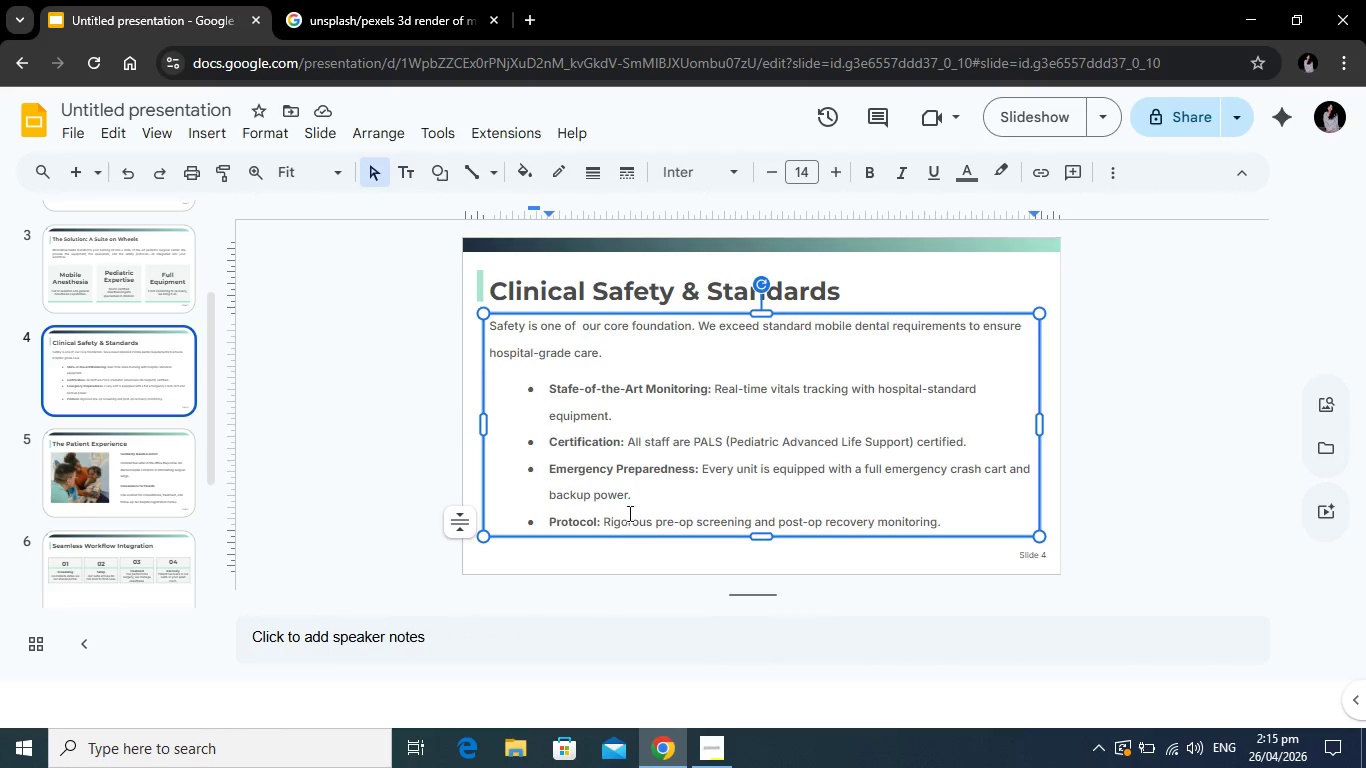 
wait(8.88)
 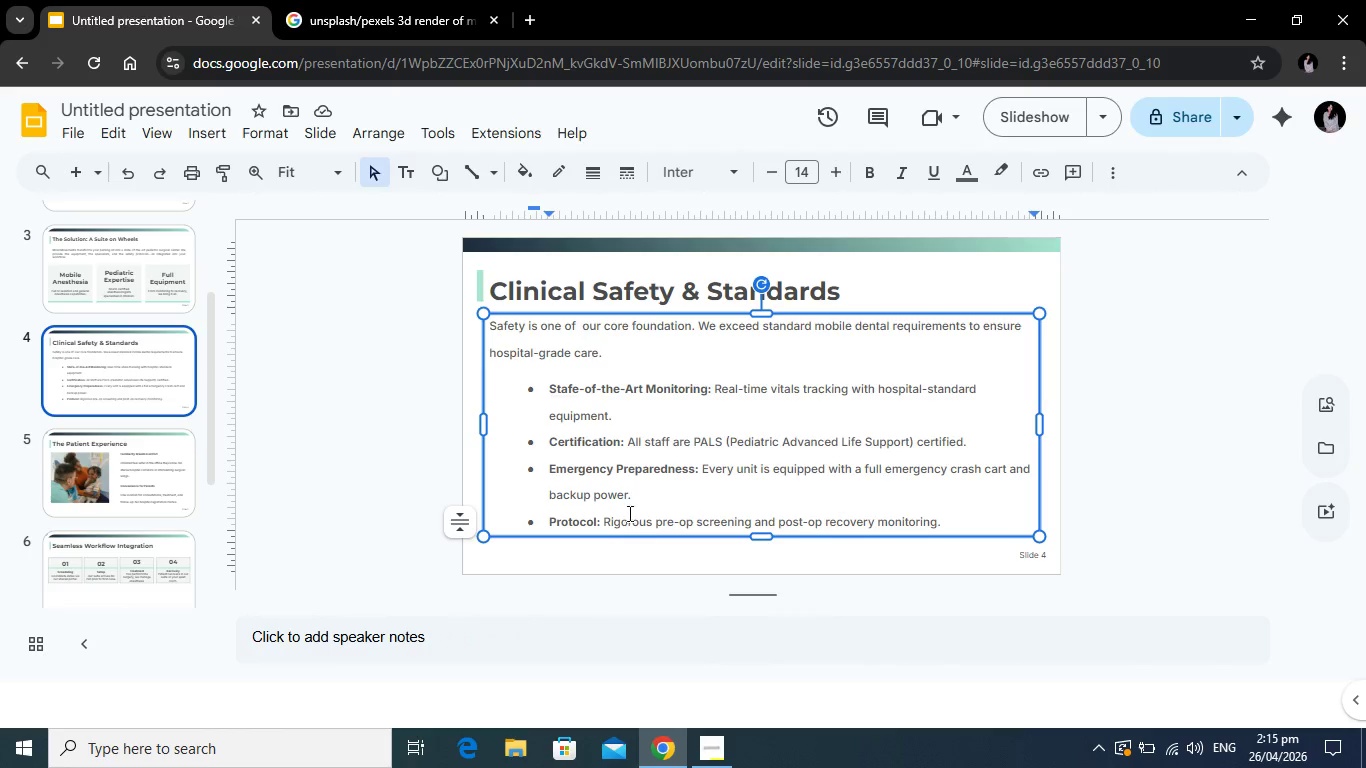 
left_click([157, 475])
 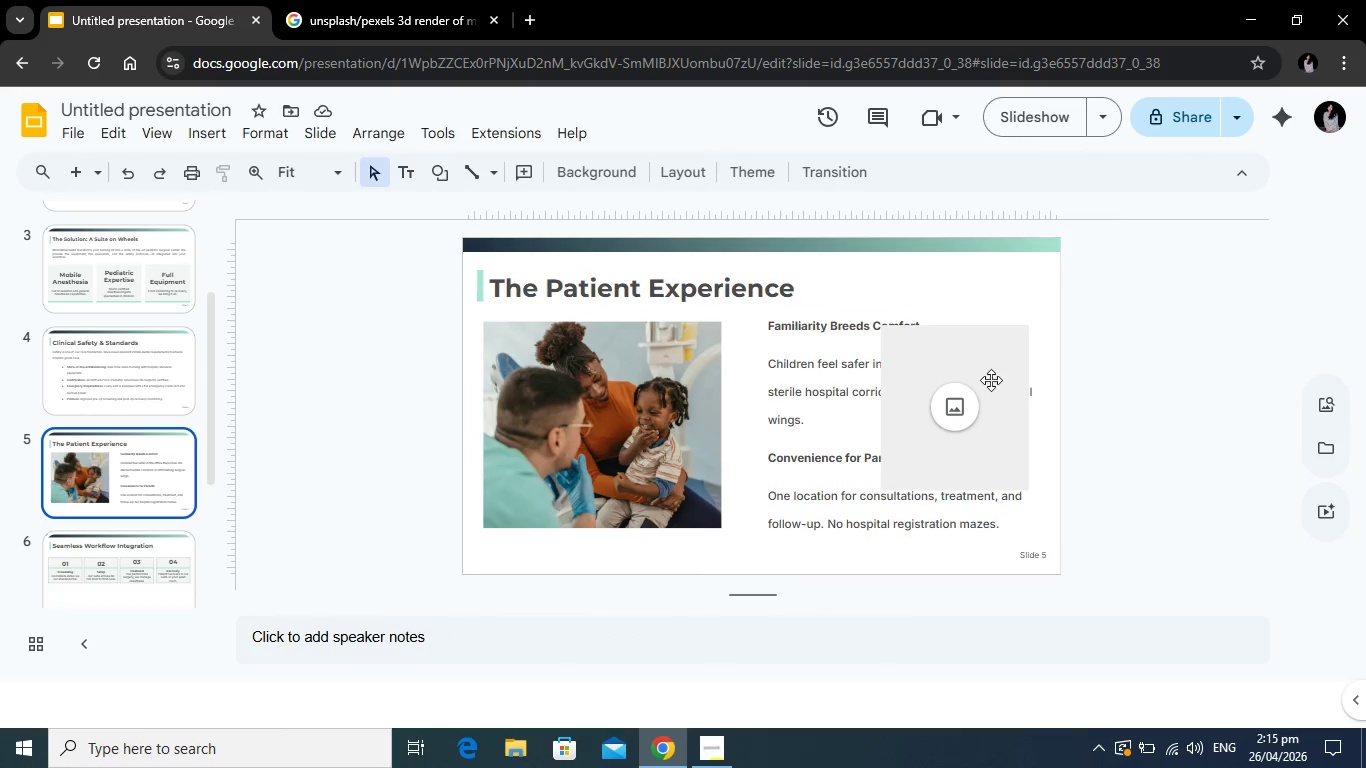 
left_click([989, 353])
 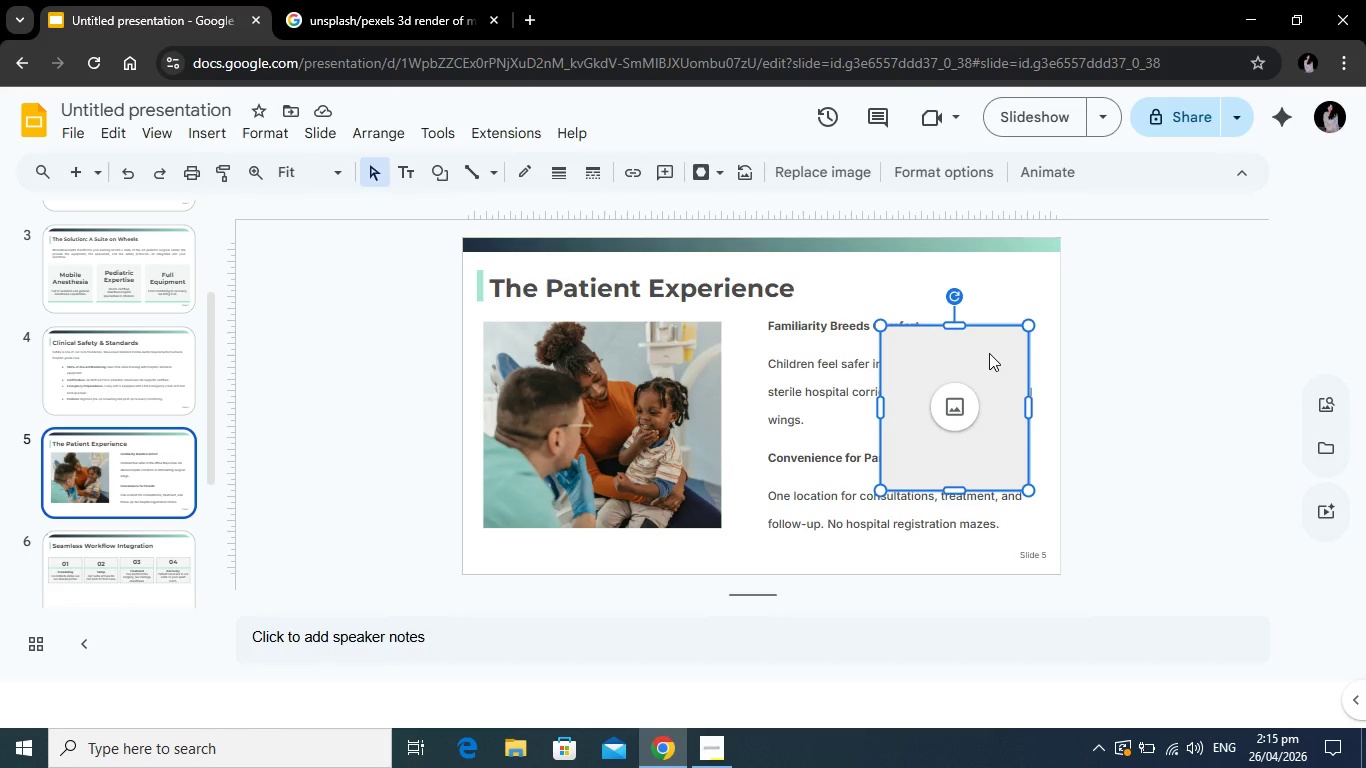 
key(Backspace)
 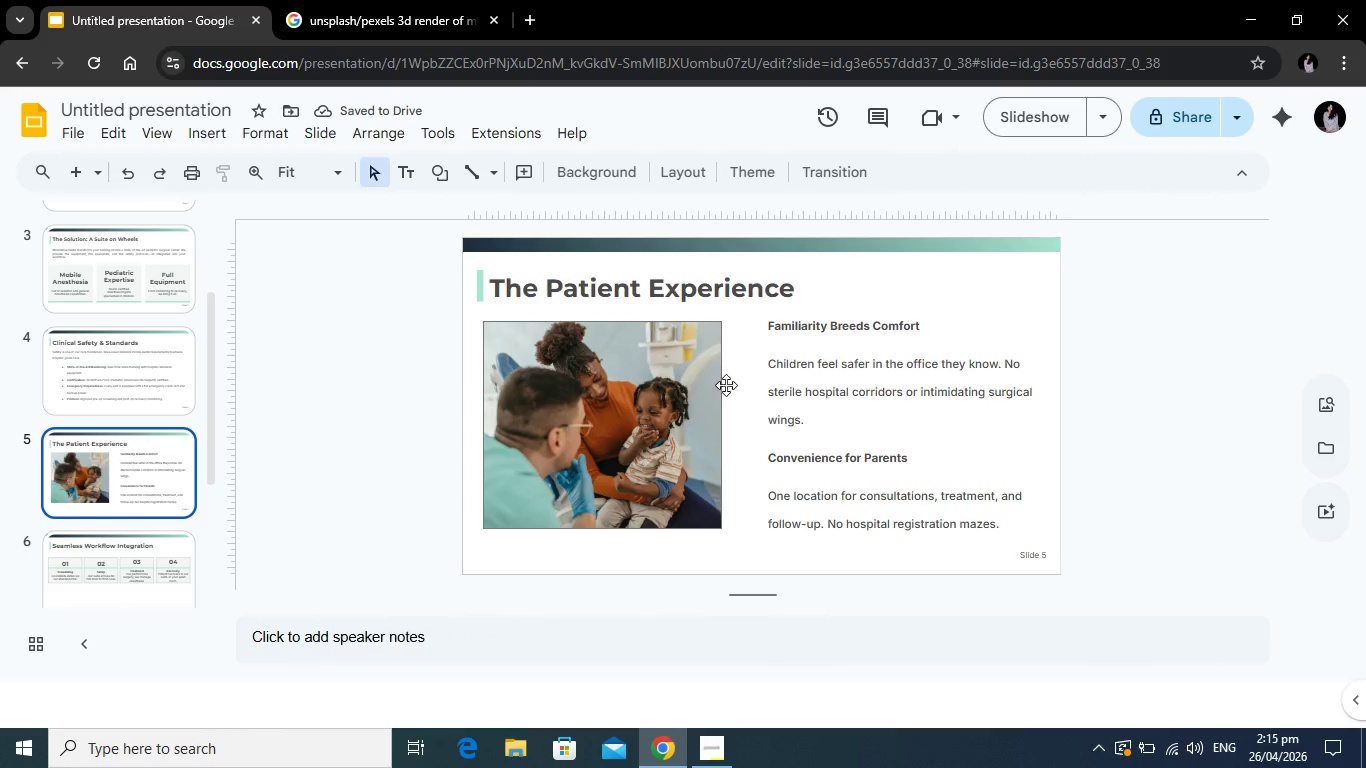 
left_click([740, 284])
 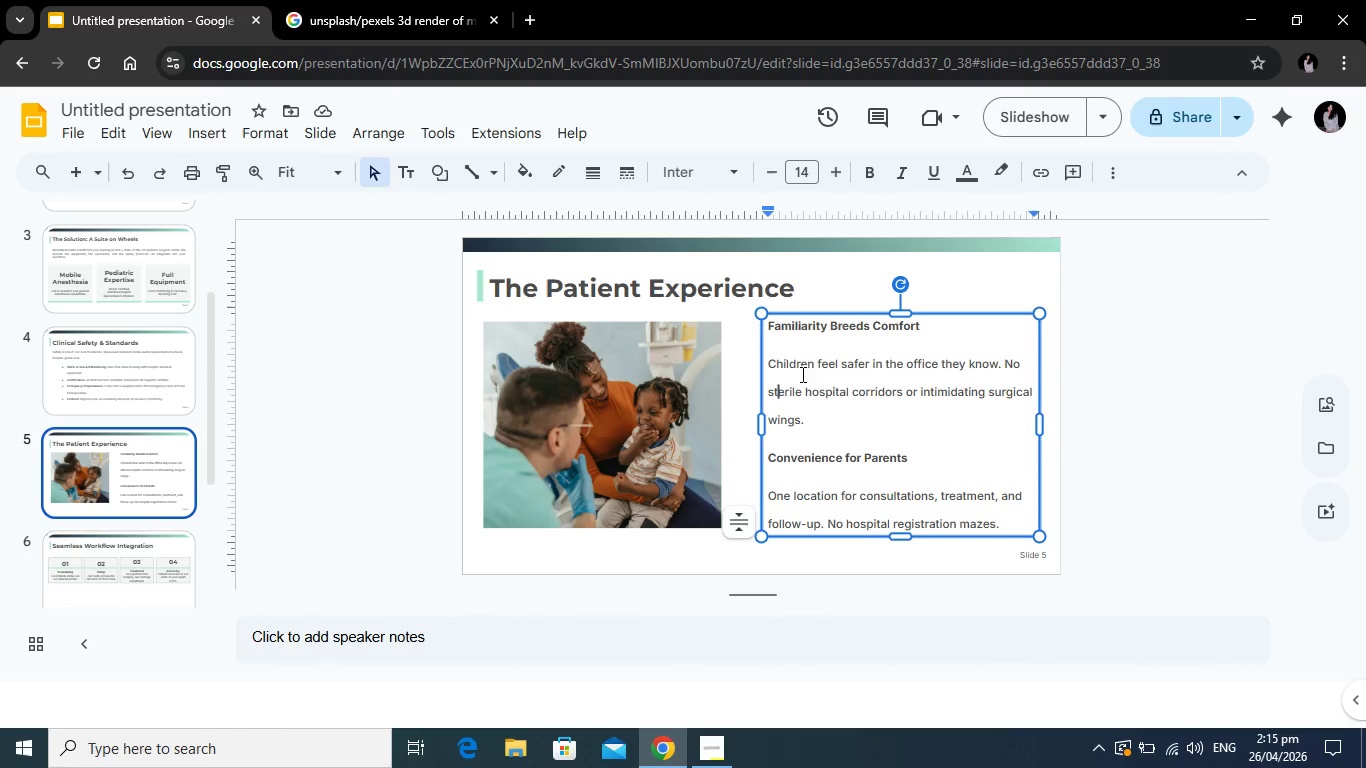 
left_click_drag(start_coordinate=[814, 427], to_coordinate=[768, 357])
 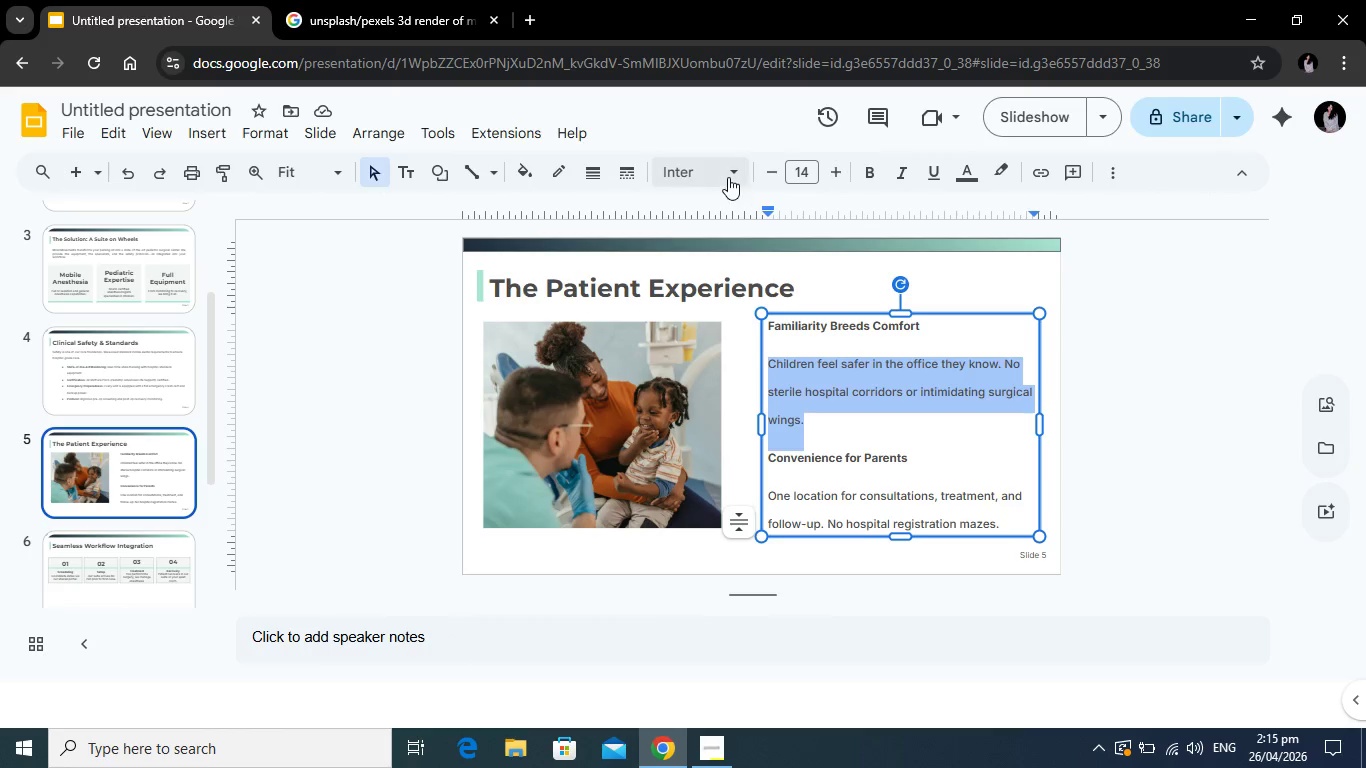 
left_click([728, 177])
 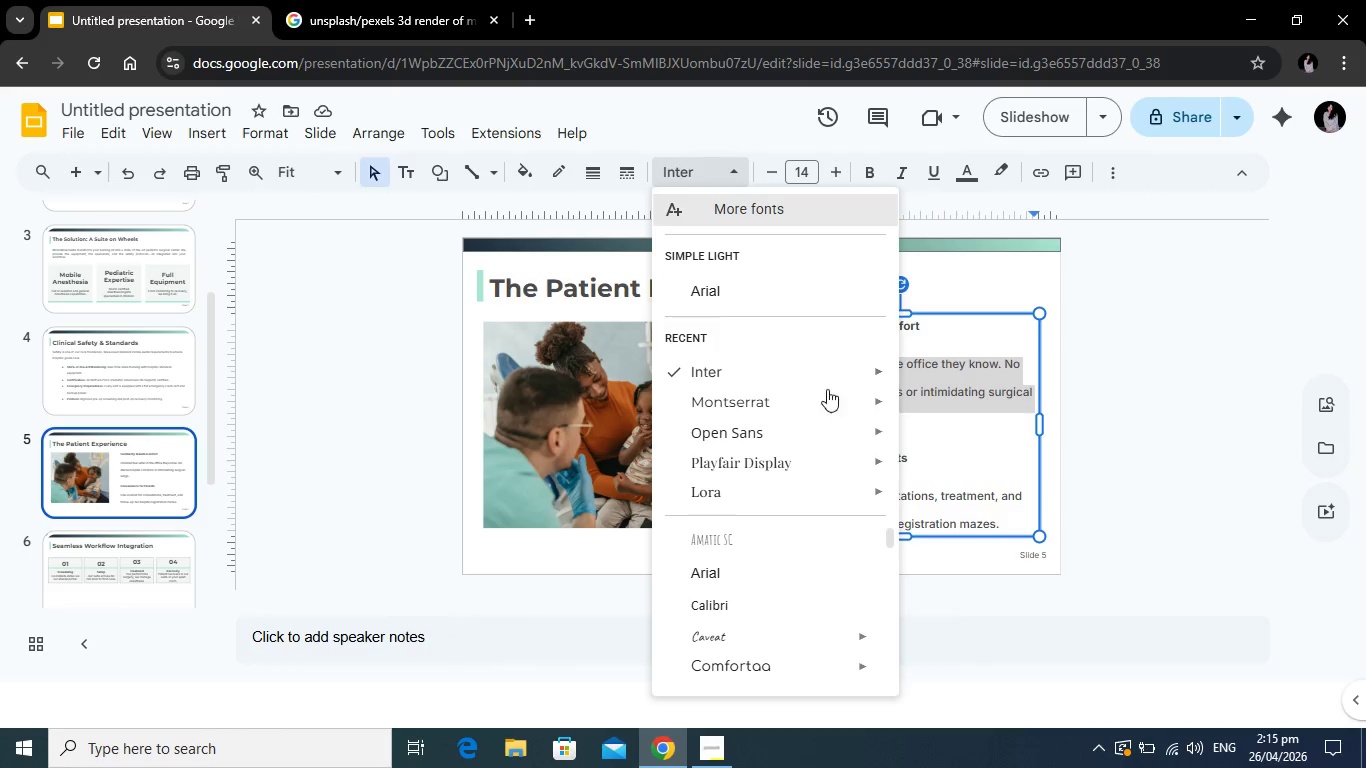 
mouse_move([795, 371])
 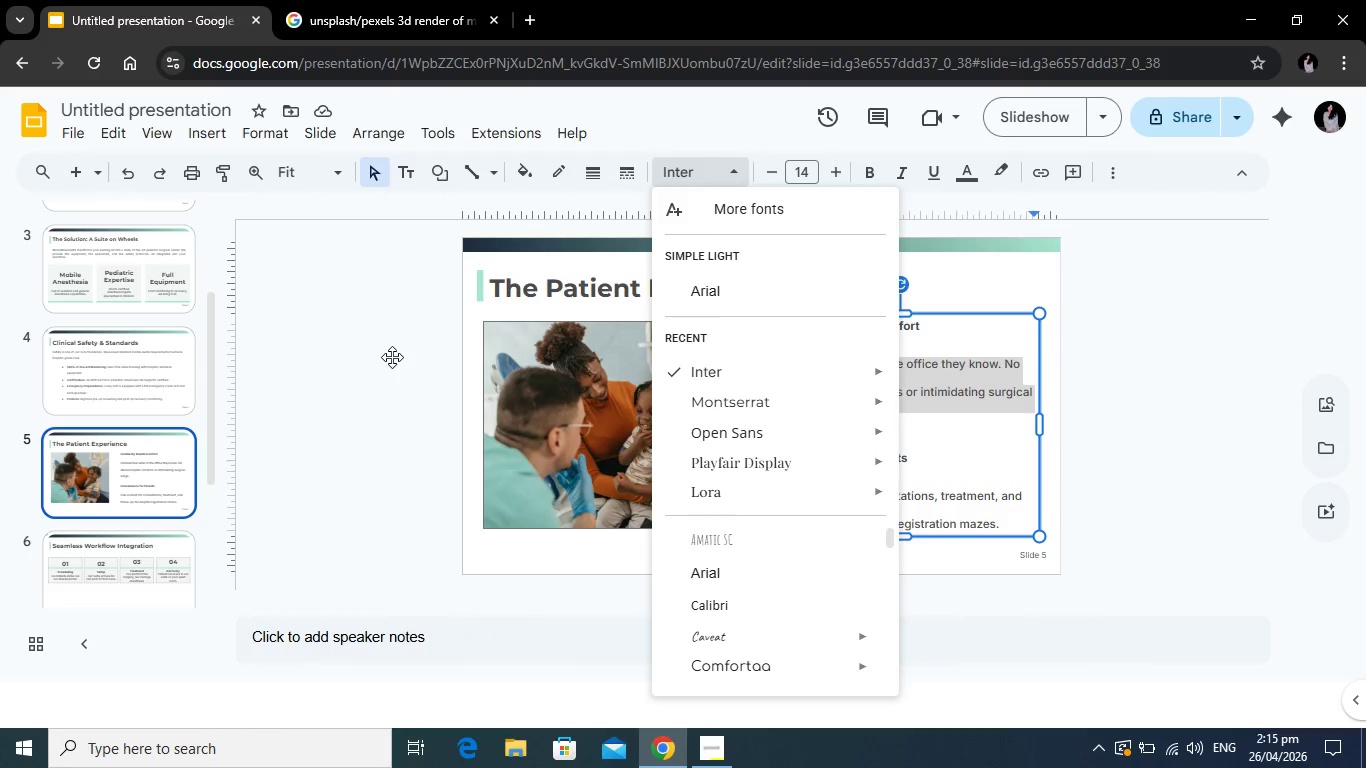 
left_click([392, 357])
 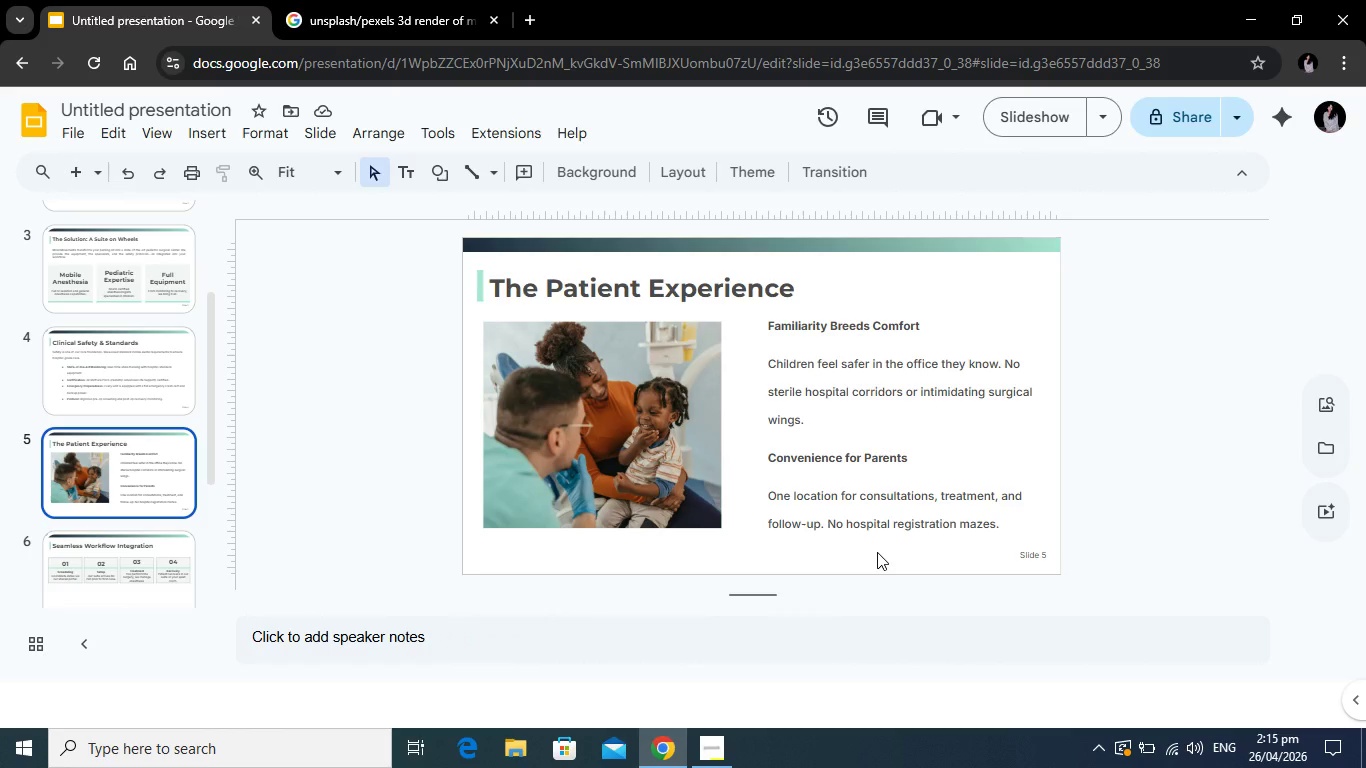 
wait(20.47)
 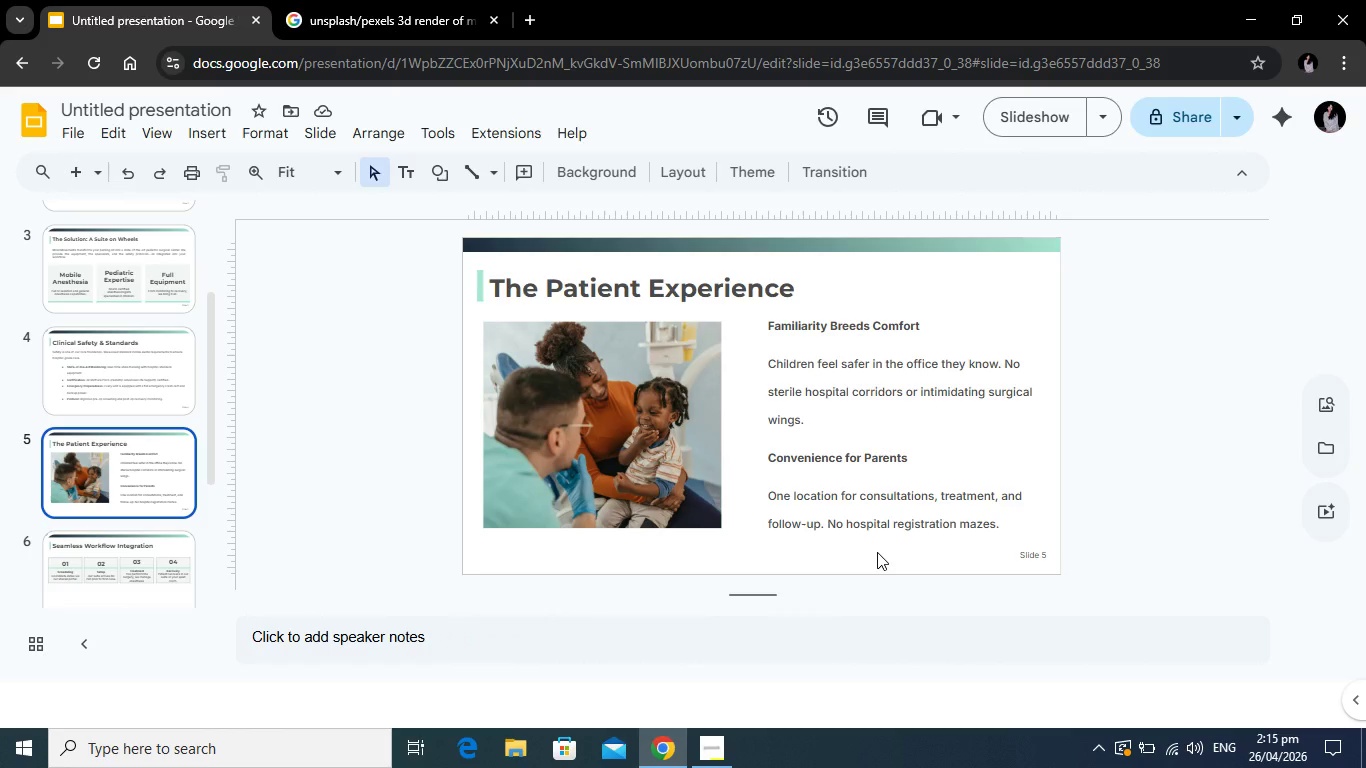 
scroll: coordinate [118, 517], scroll_direction: down, amount: 1.0
 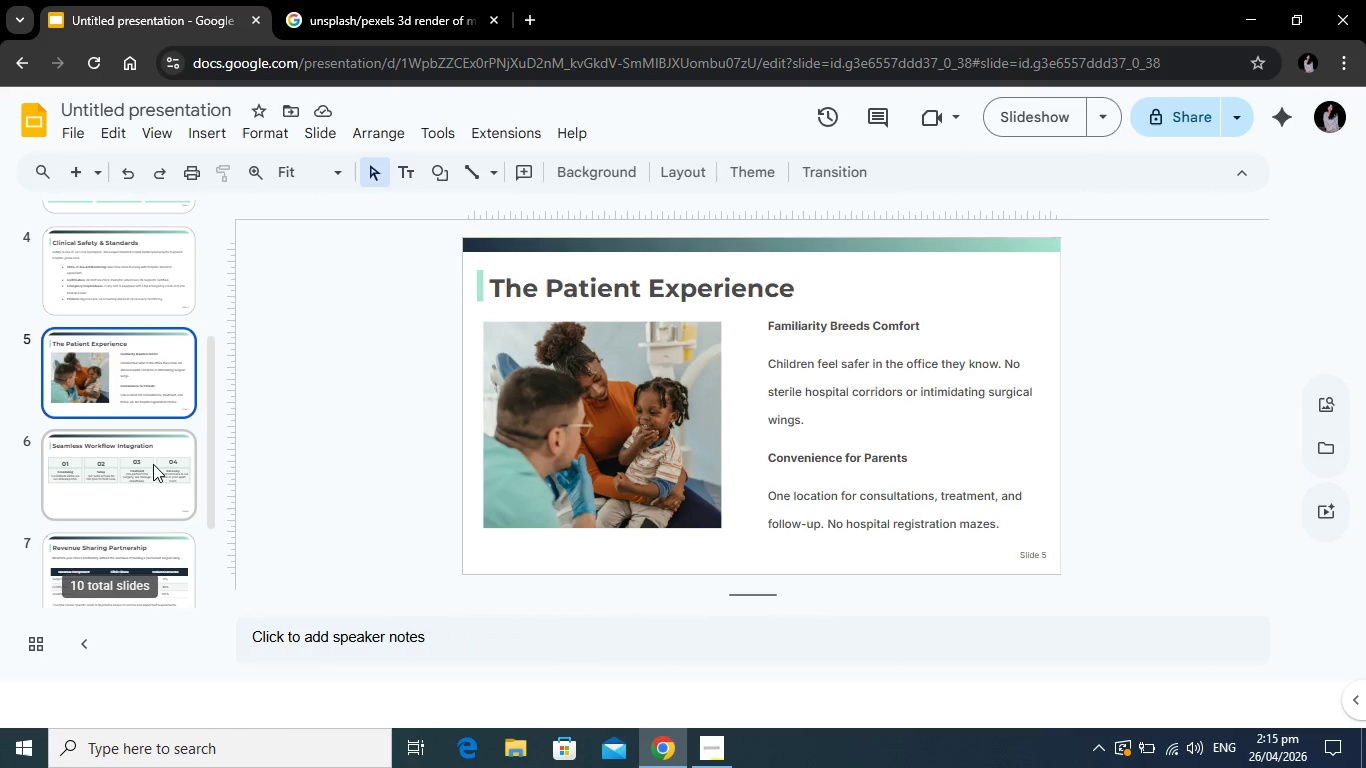 
left_click([153, 464])
 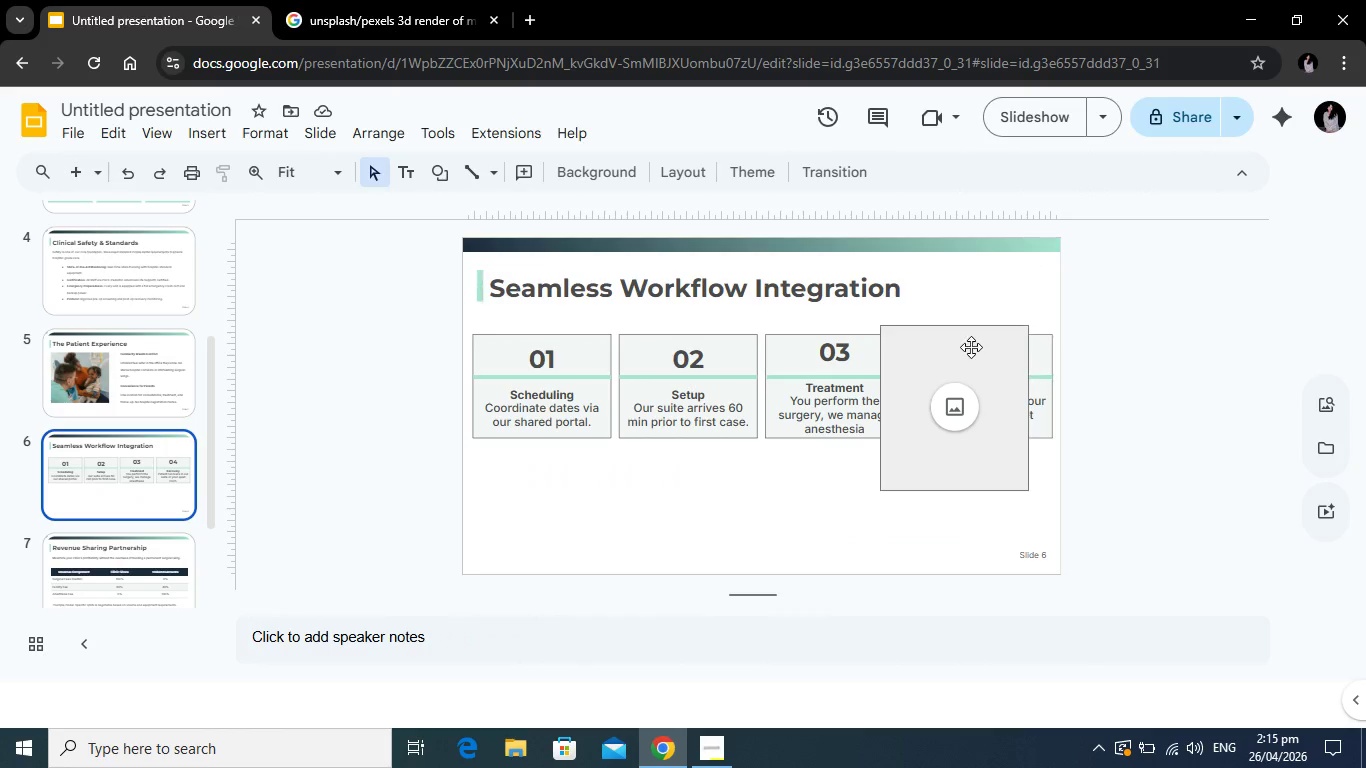 
left_click([971, 347])
 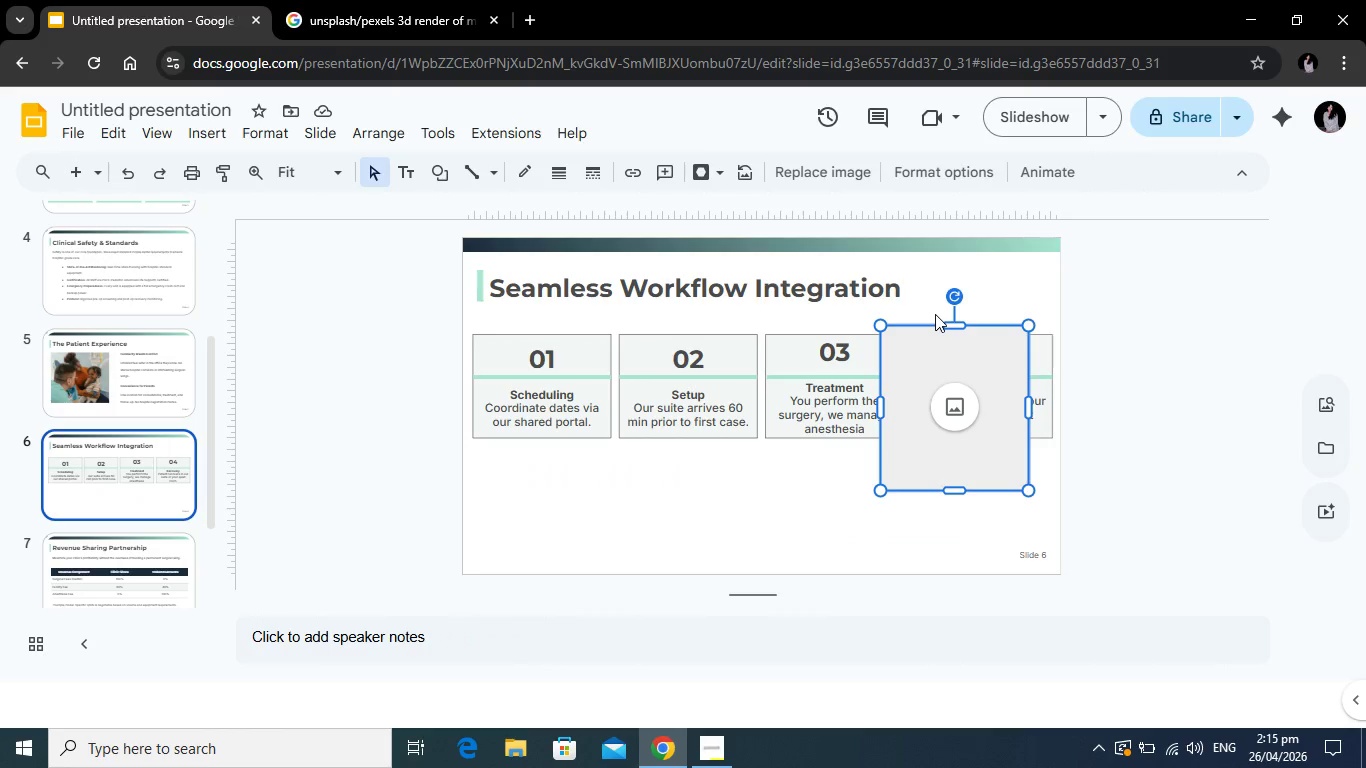 
key(Backspace)
 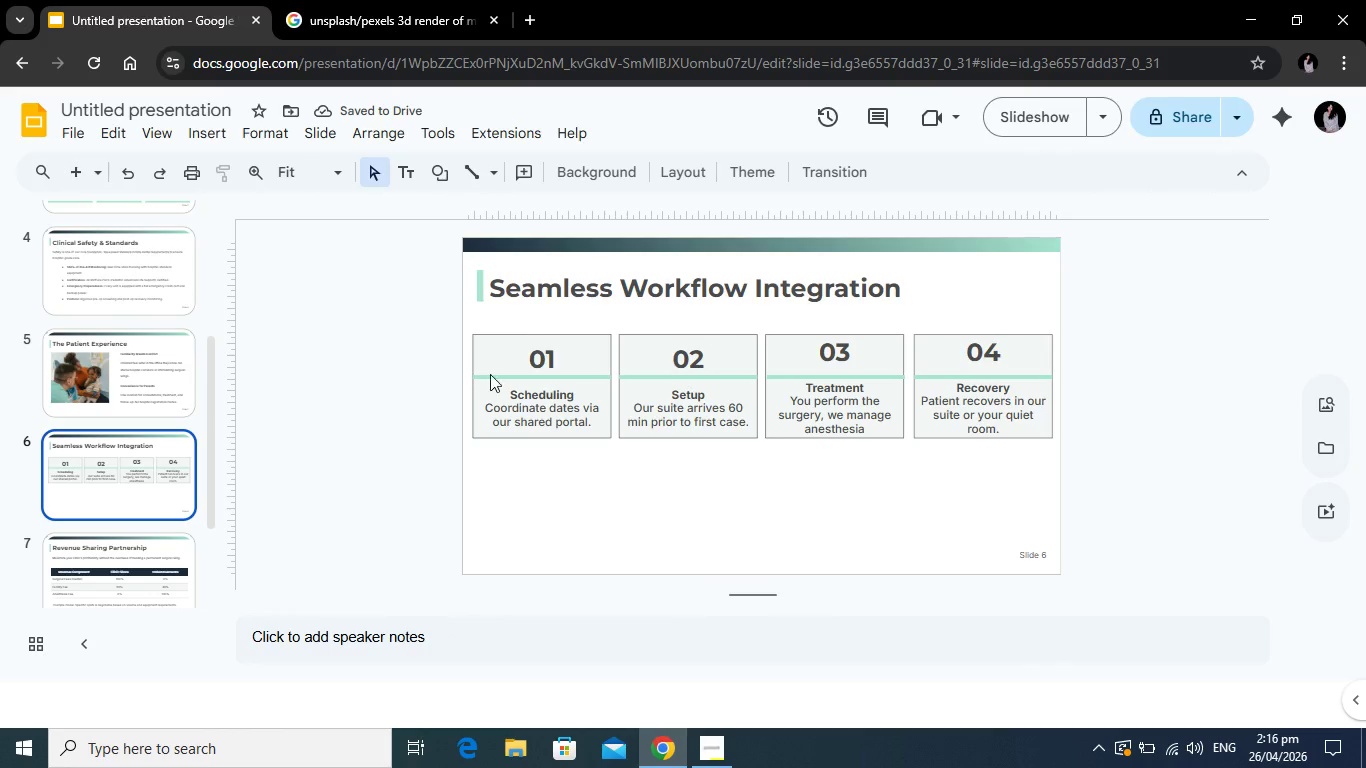 
wait(8.28)
 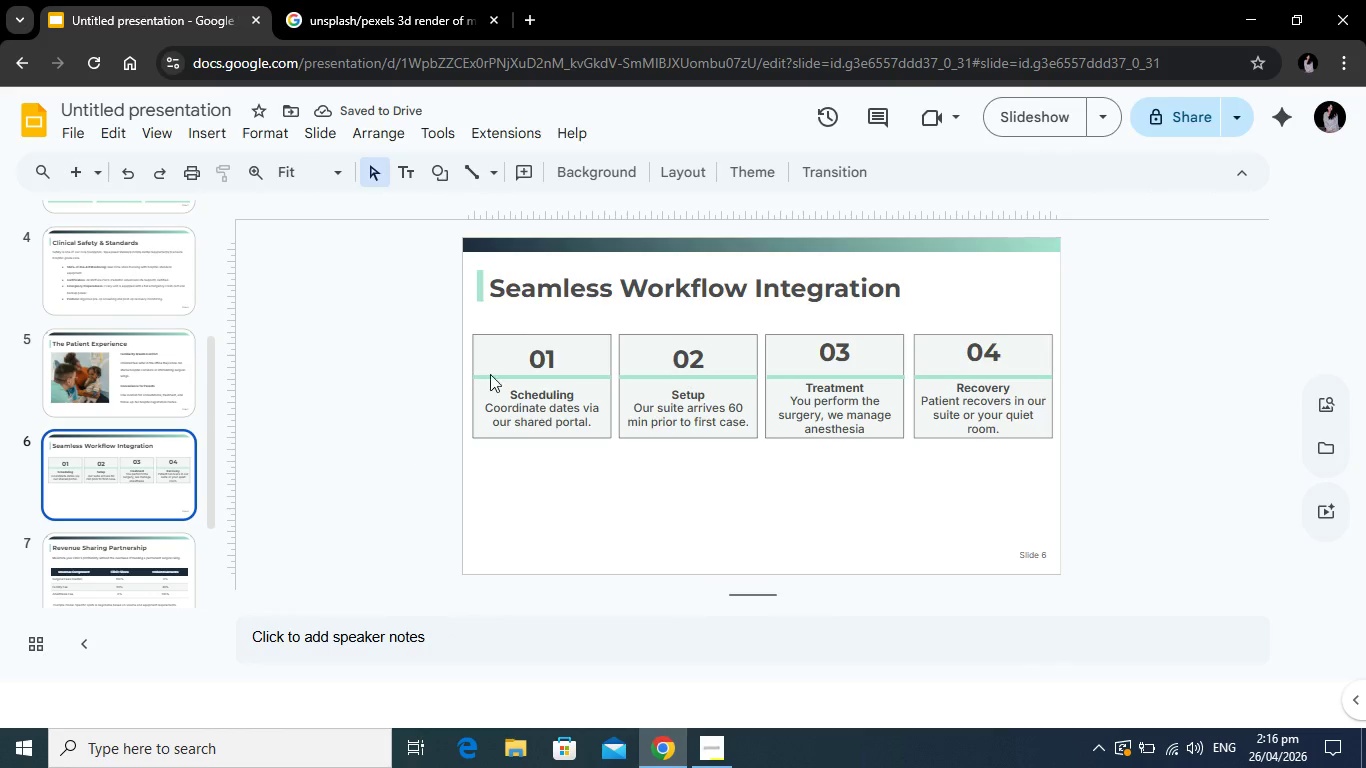 
scroll: coordinate [101, 469], scroll_direction: down, amount: 1.0
 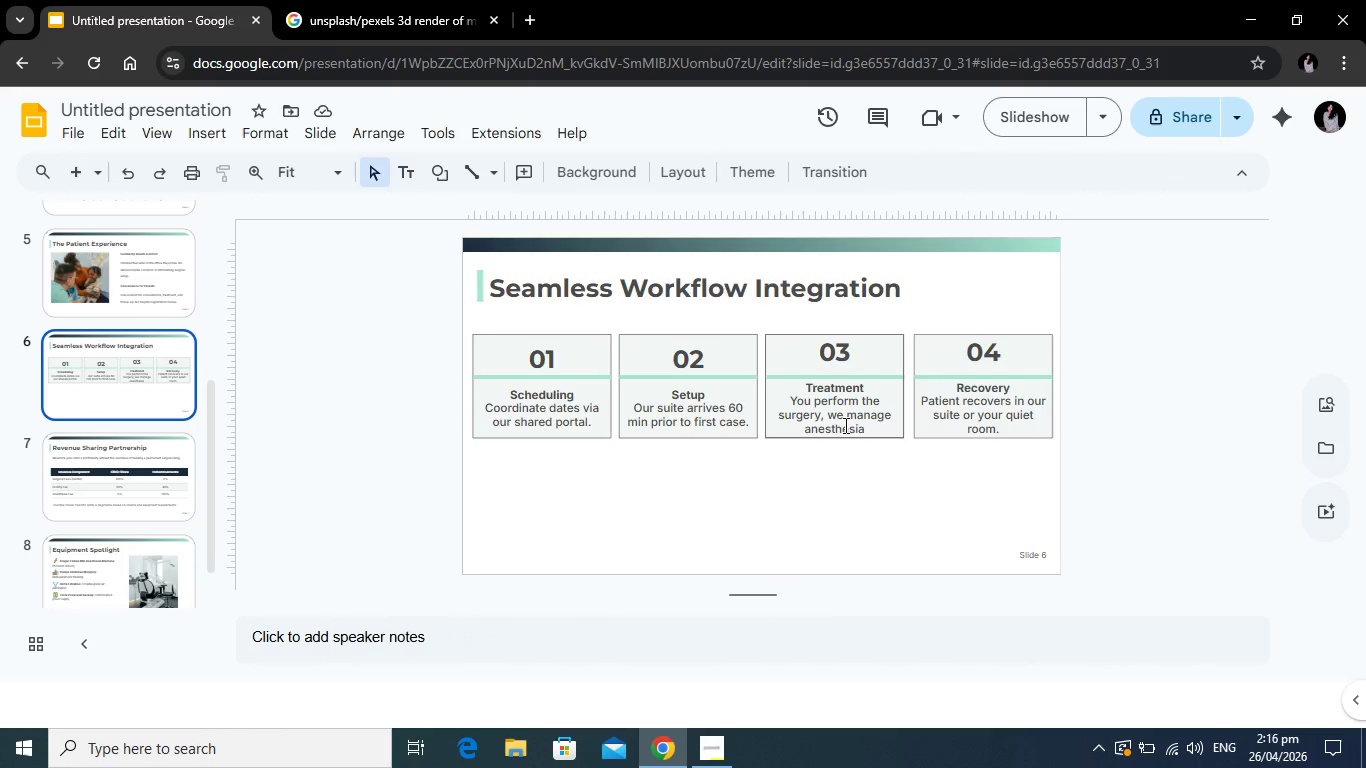 
left_click([852, 425])
 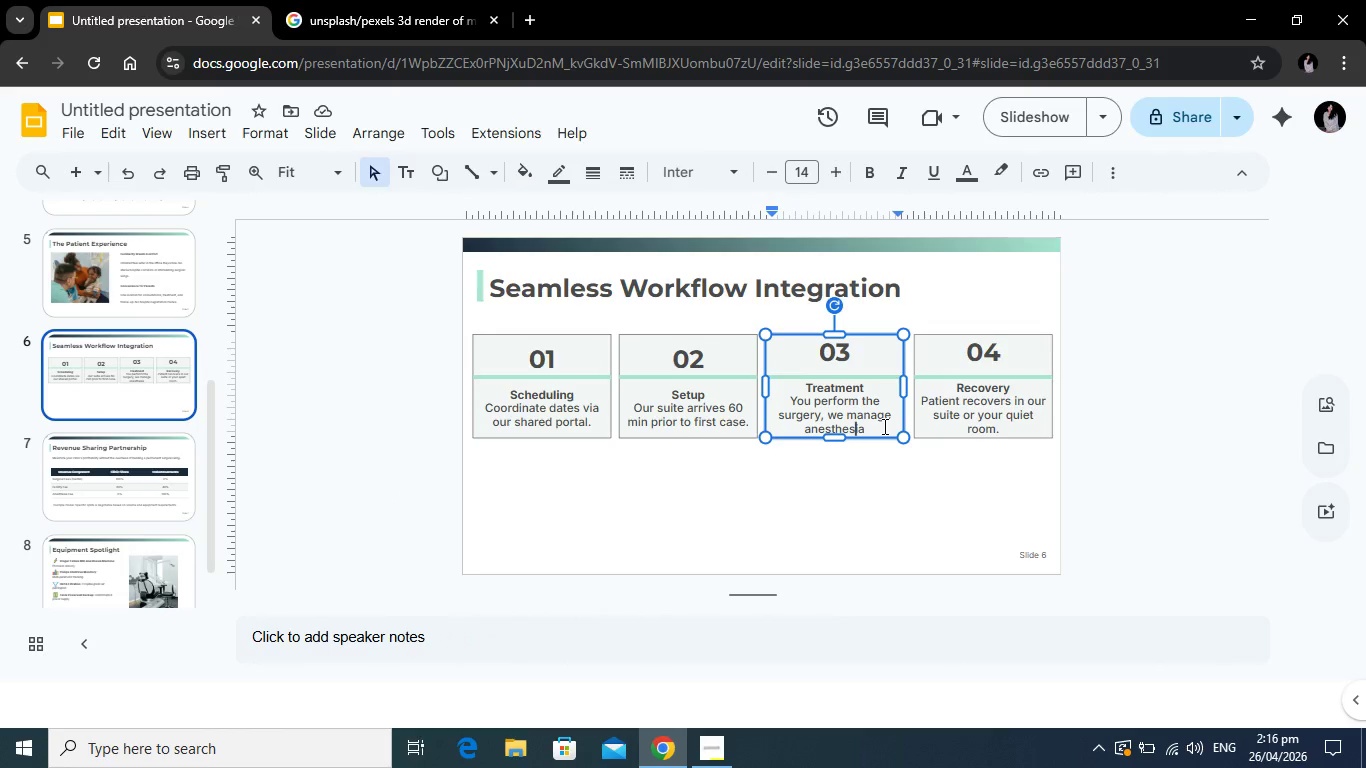 
left_click([883, 426])
 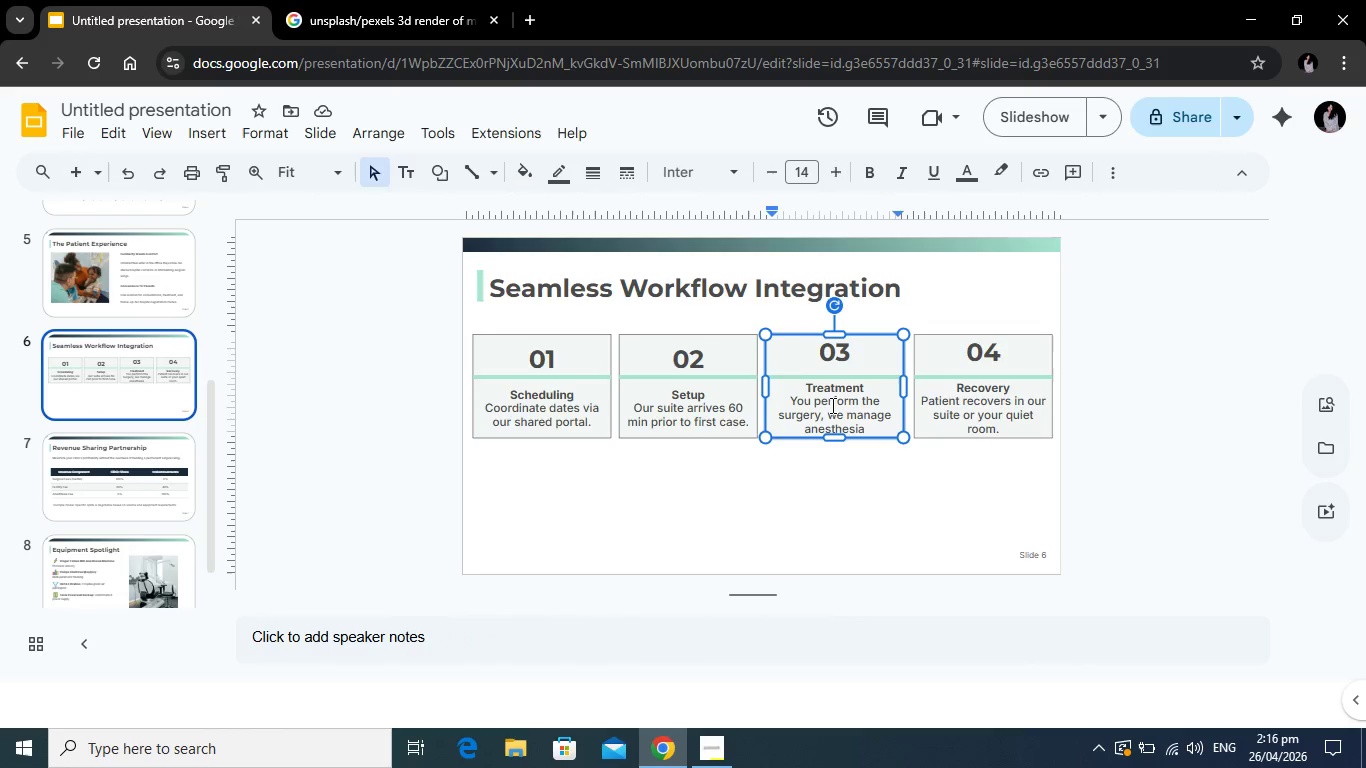 
key(Period)
 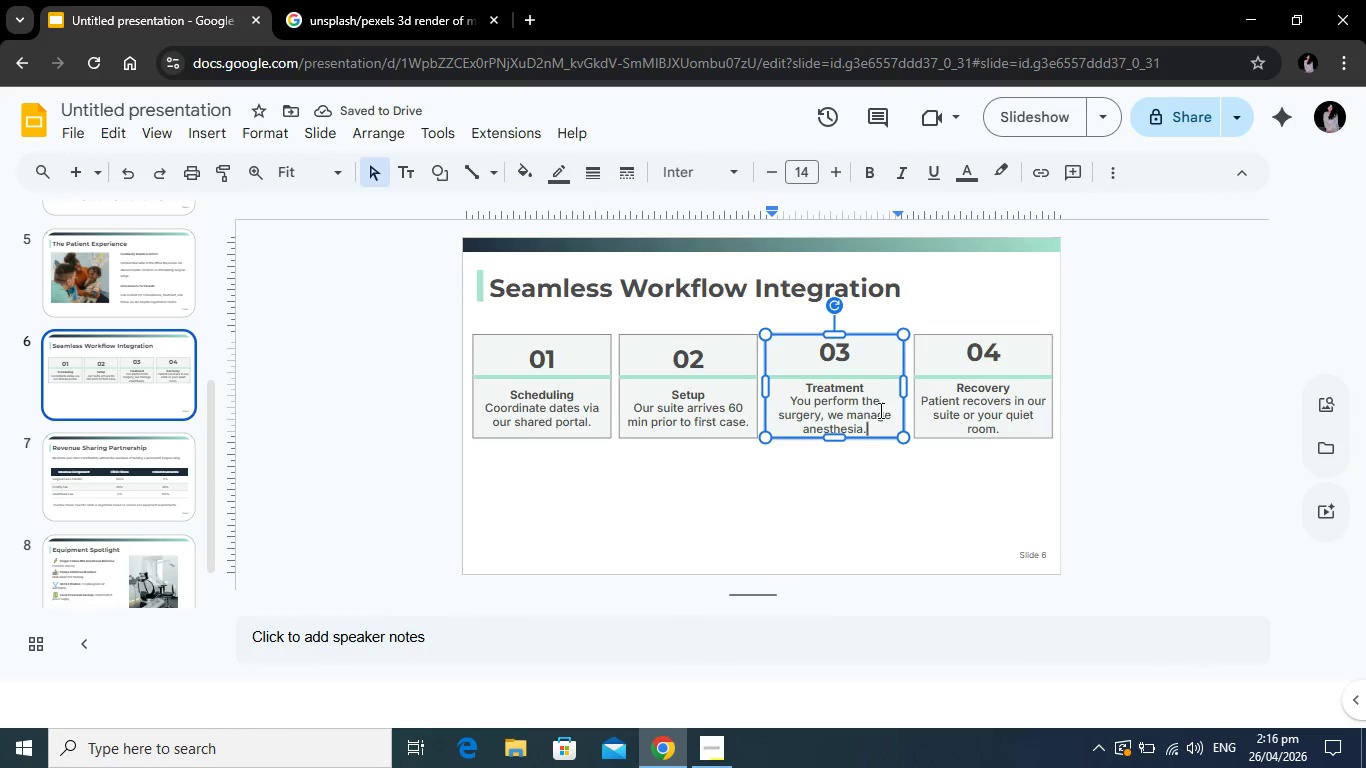 
left_click([381, 411])
 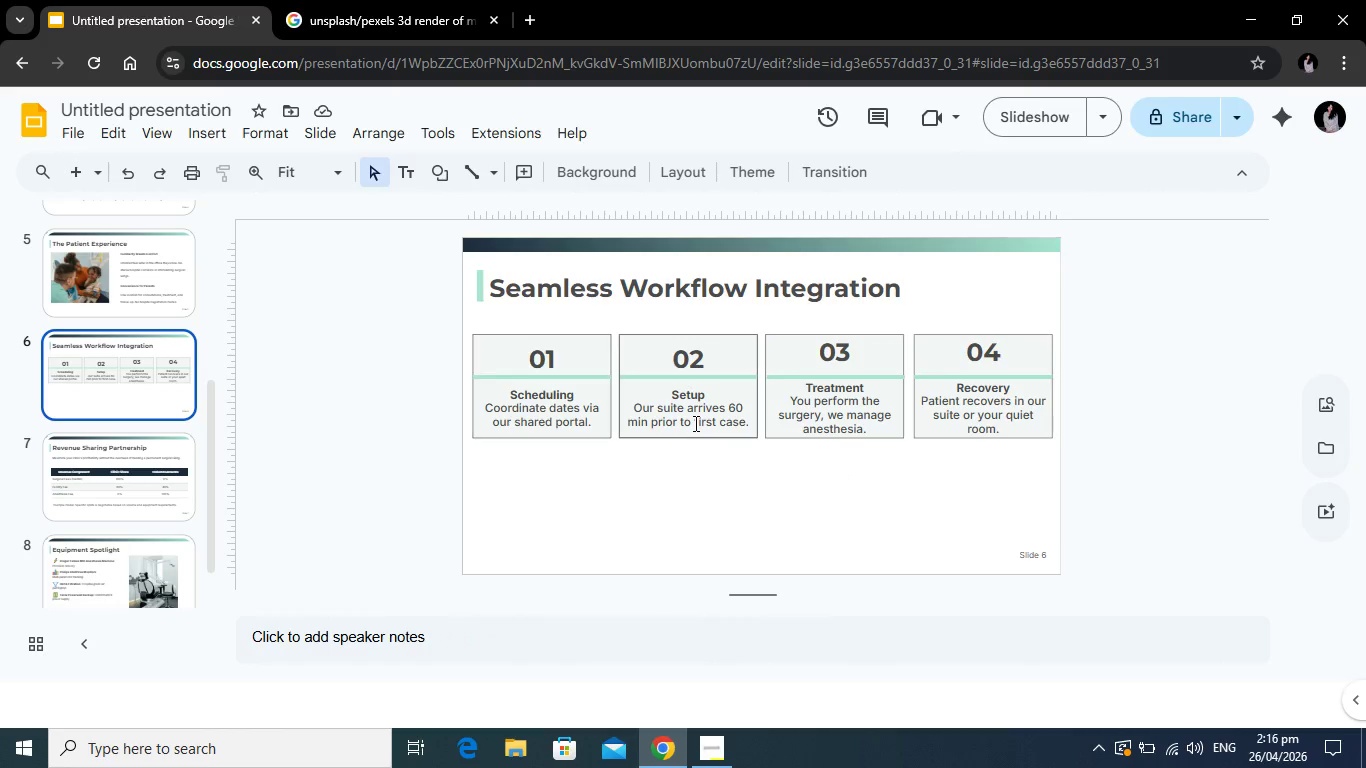 
wait(10.61)
 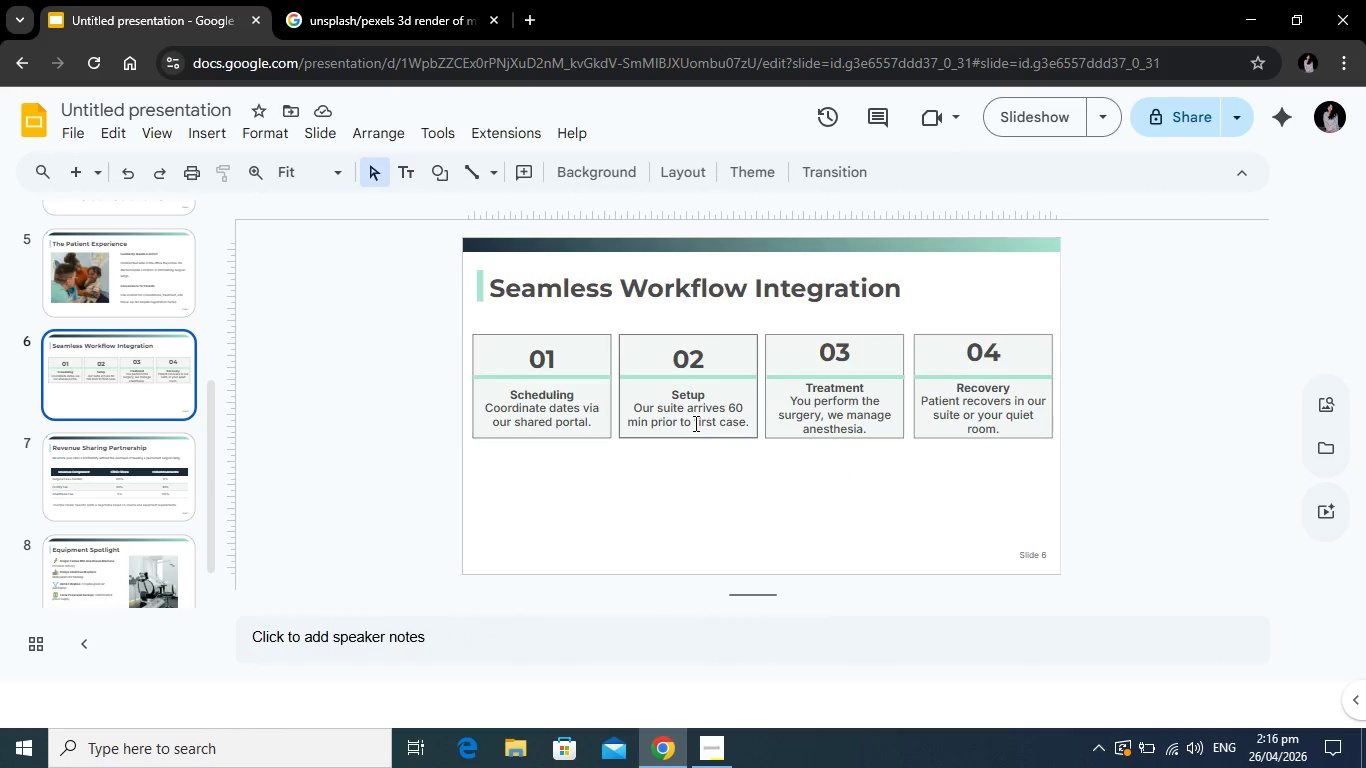 
scroll: coordinate [66, 478], scroll_direction: down, amount: 1.0
 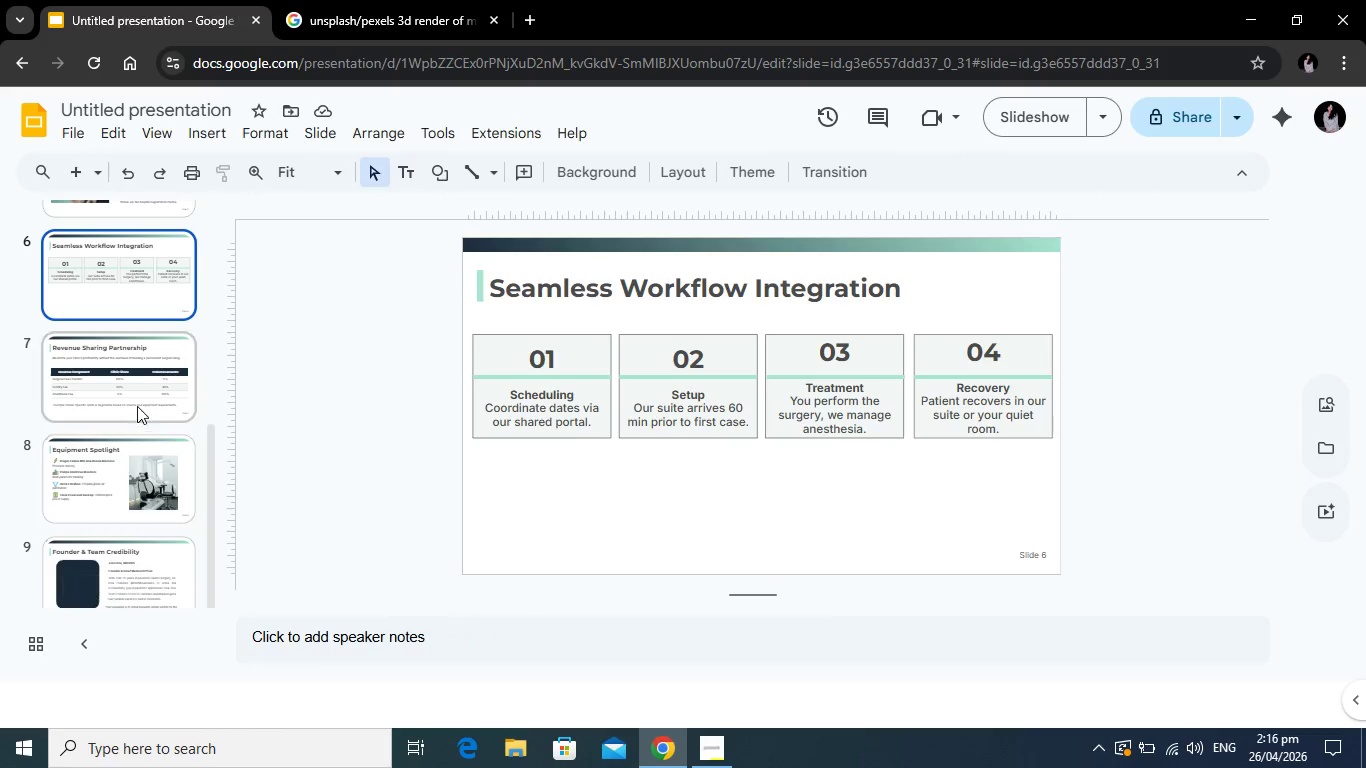 
left_click([137, 405])
 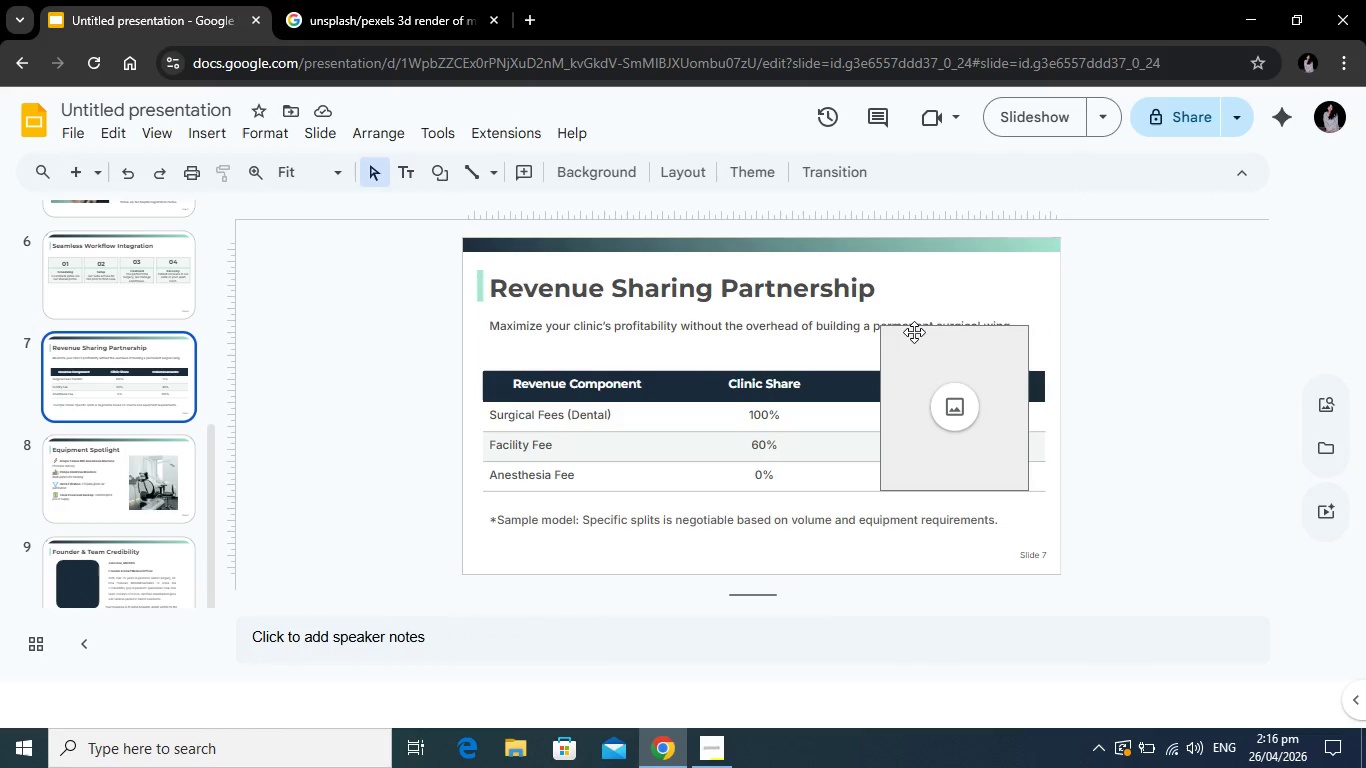 
left_click([914, 332])
 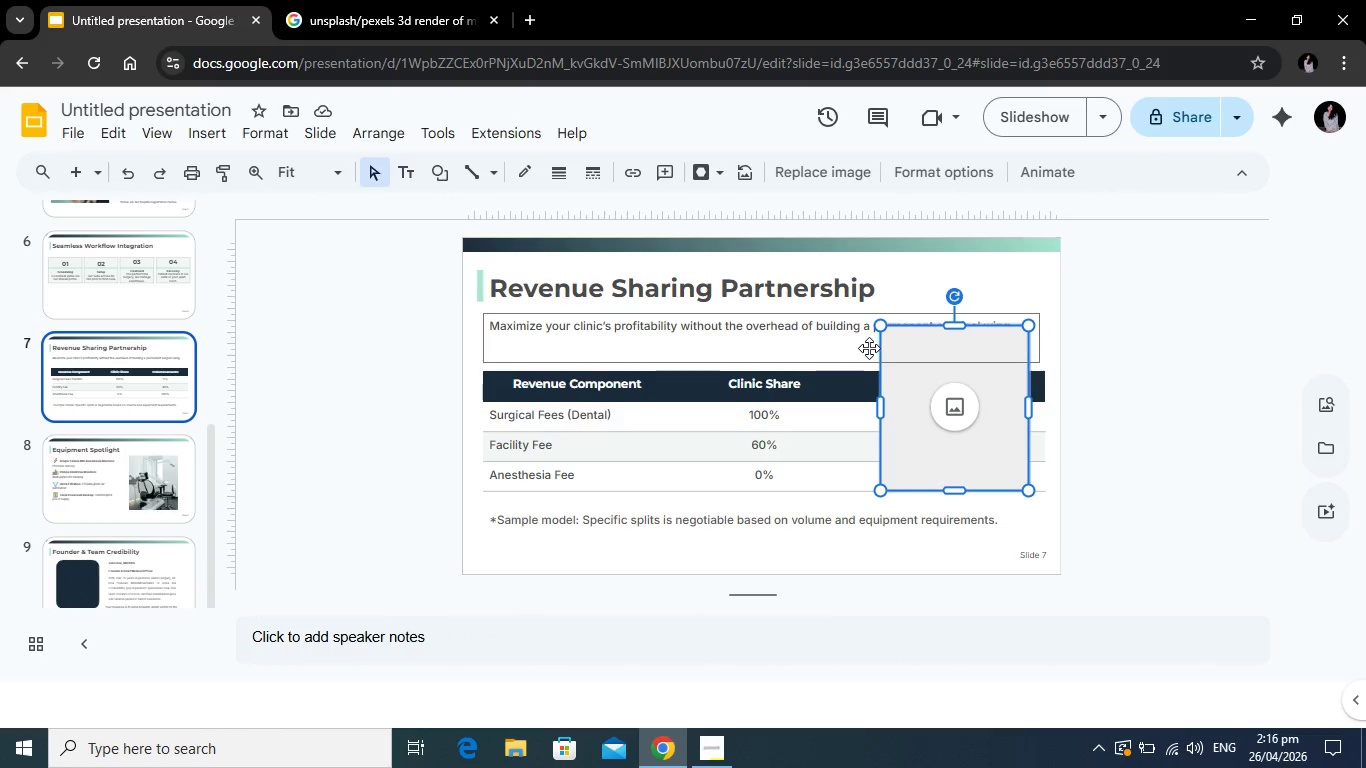 
key(Backspace)
 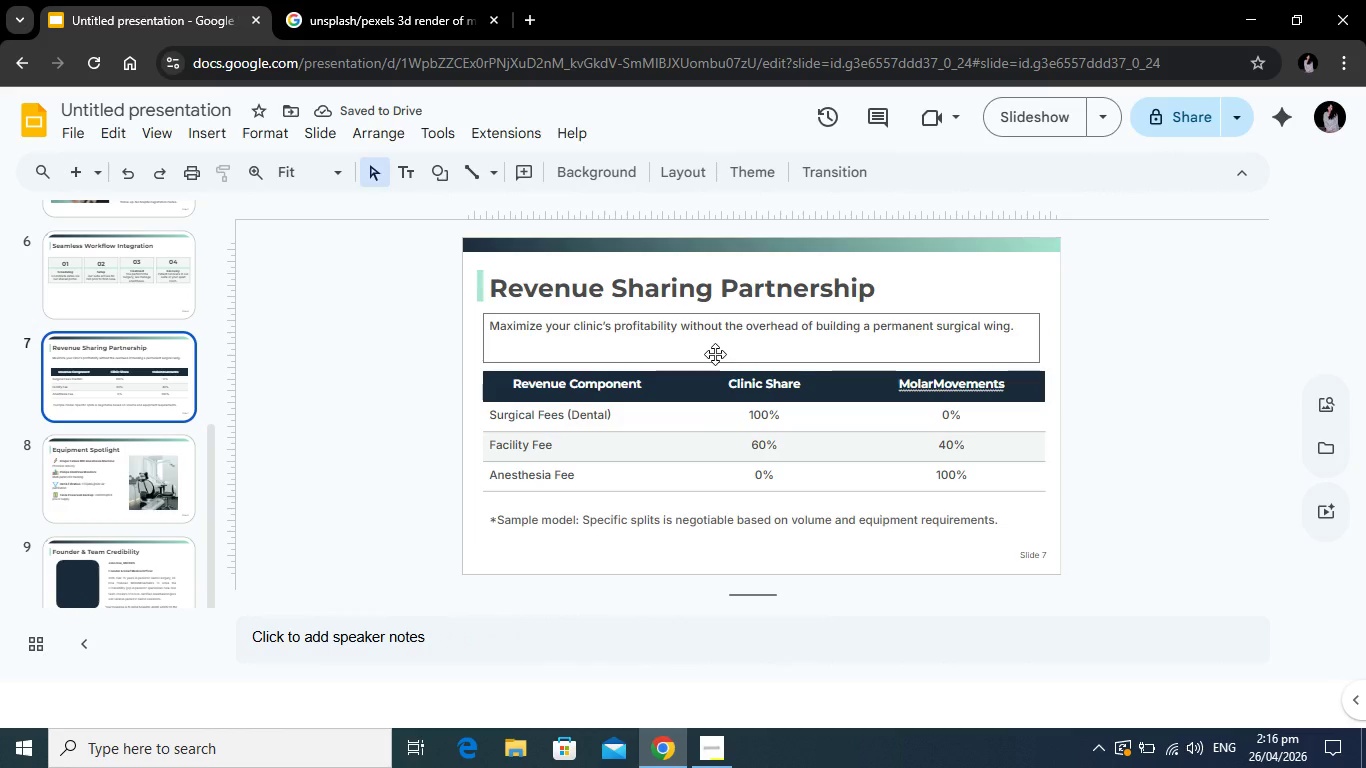 
left_click([695, 324])
 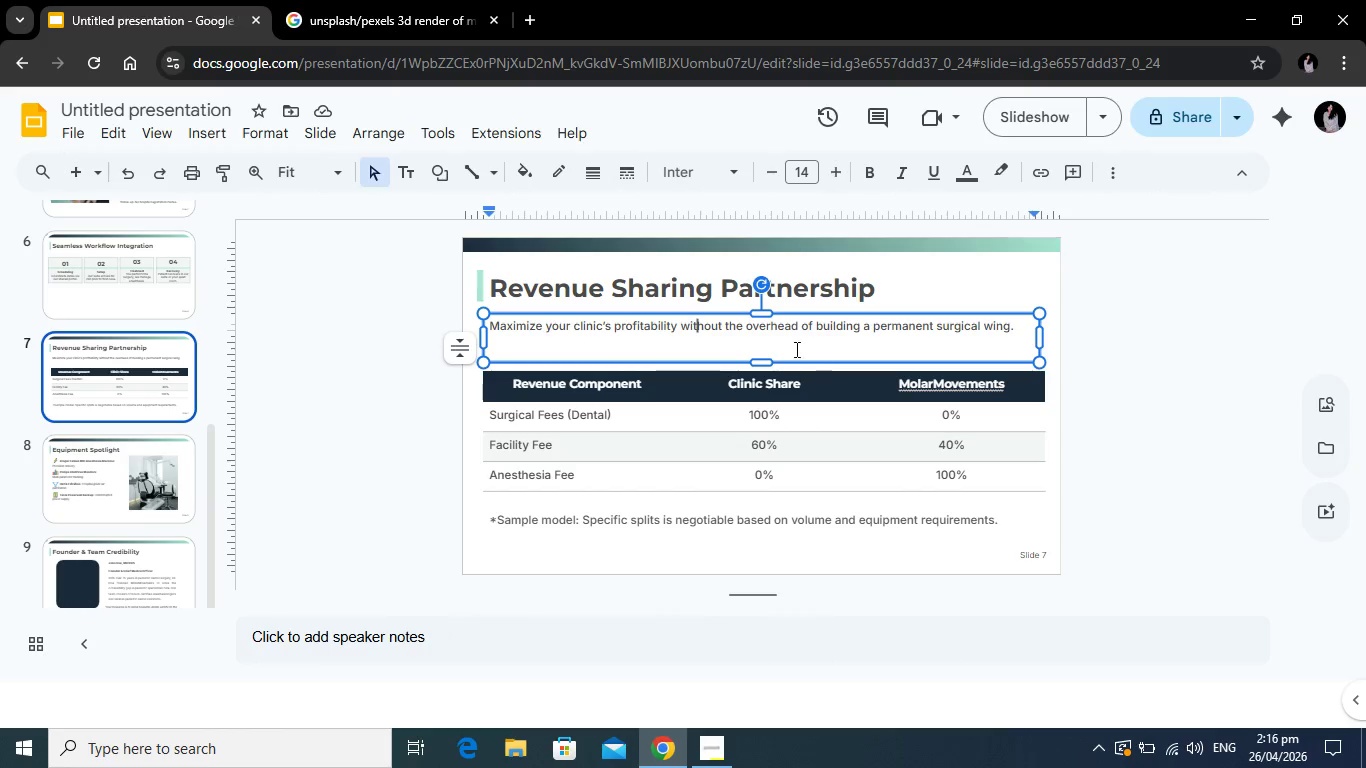 
left_click([798, 328])
 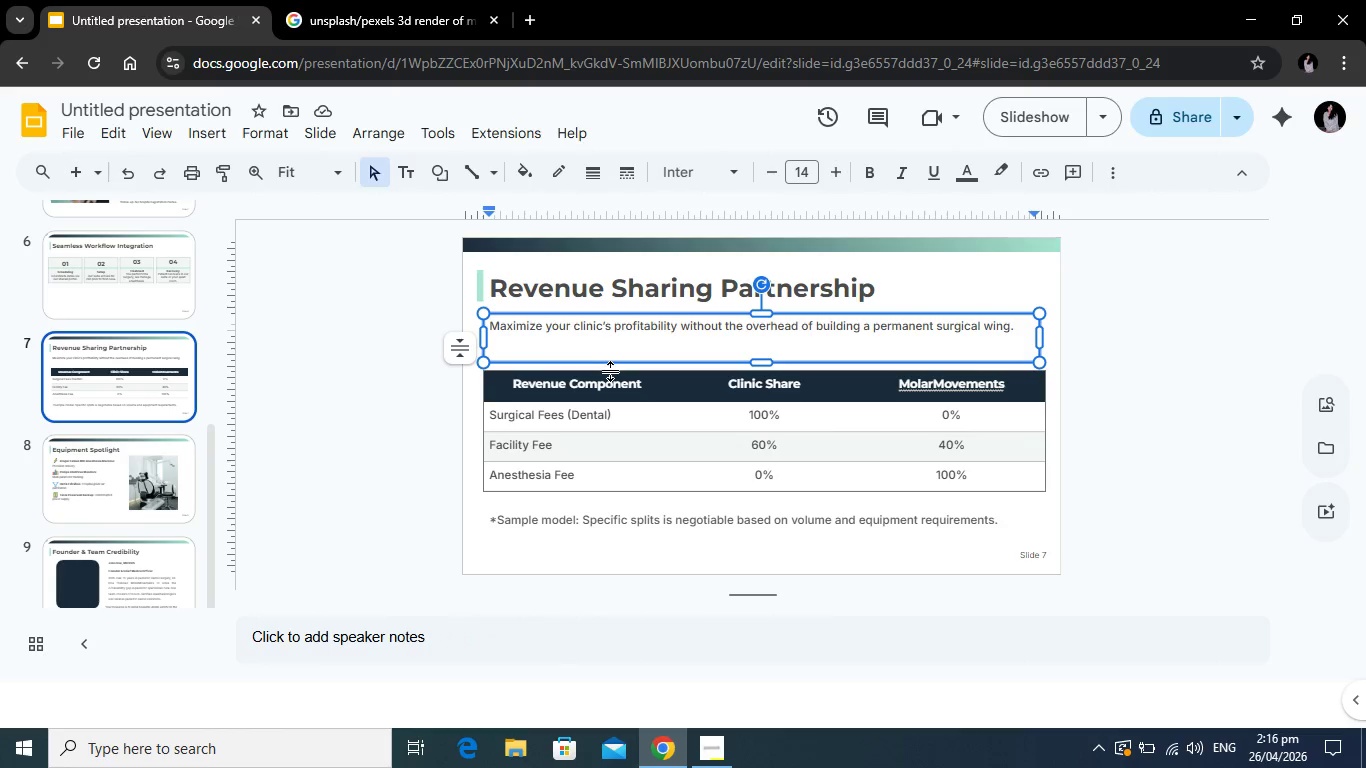 
wait(17.66)
 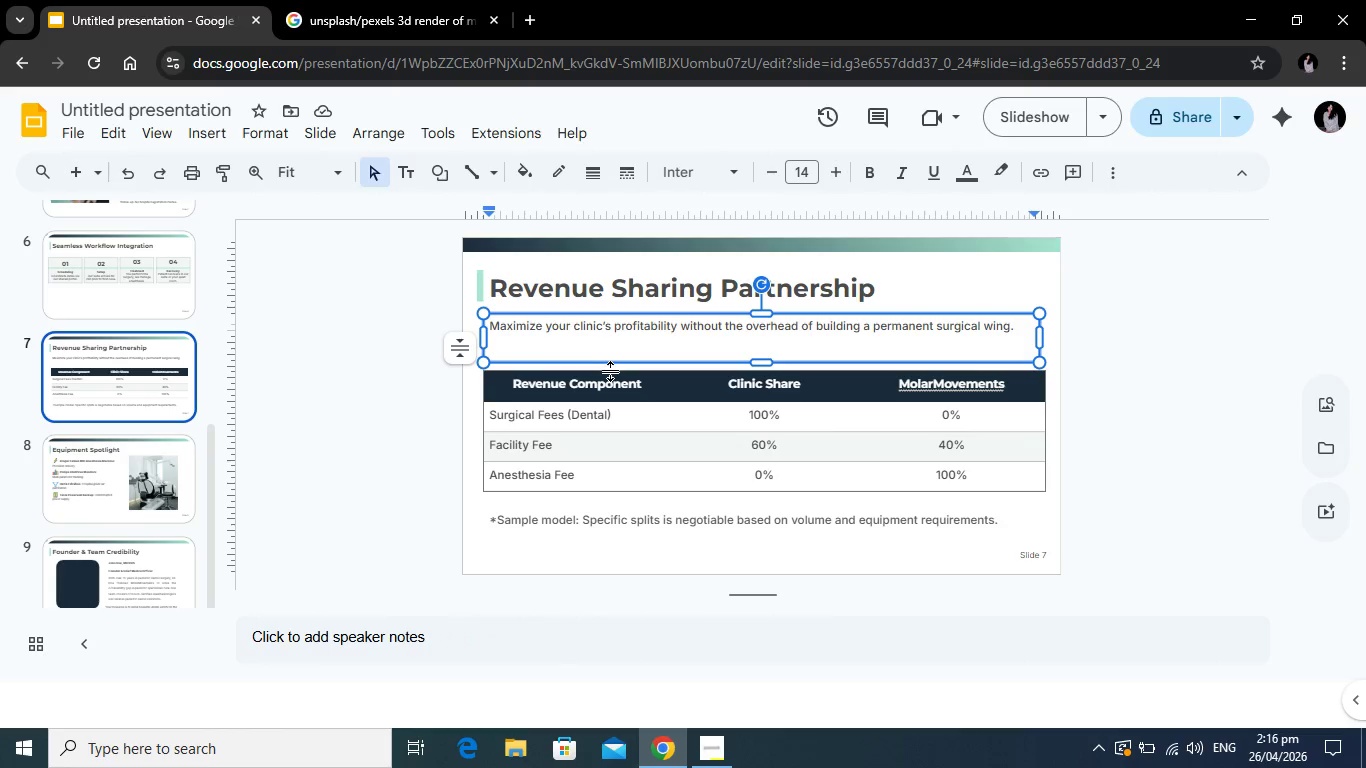 
left_click([928, 337])
 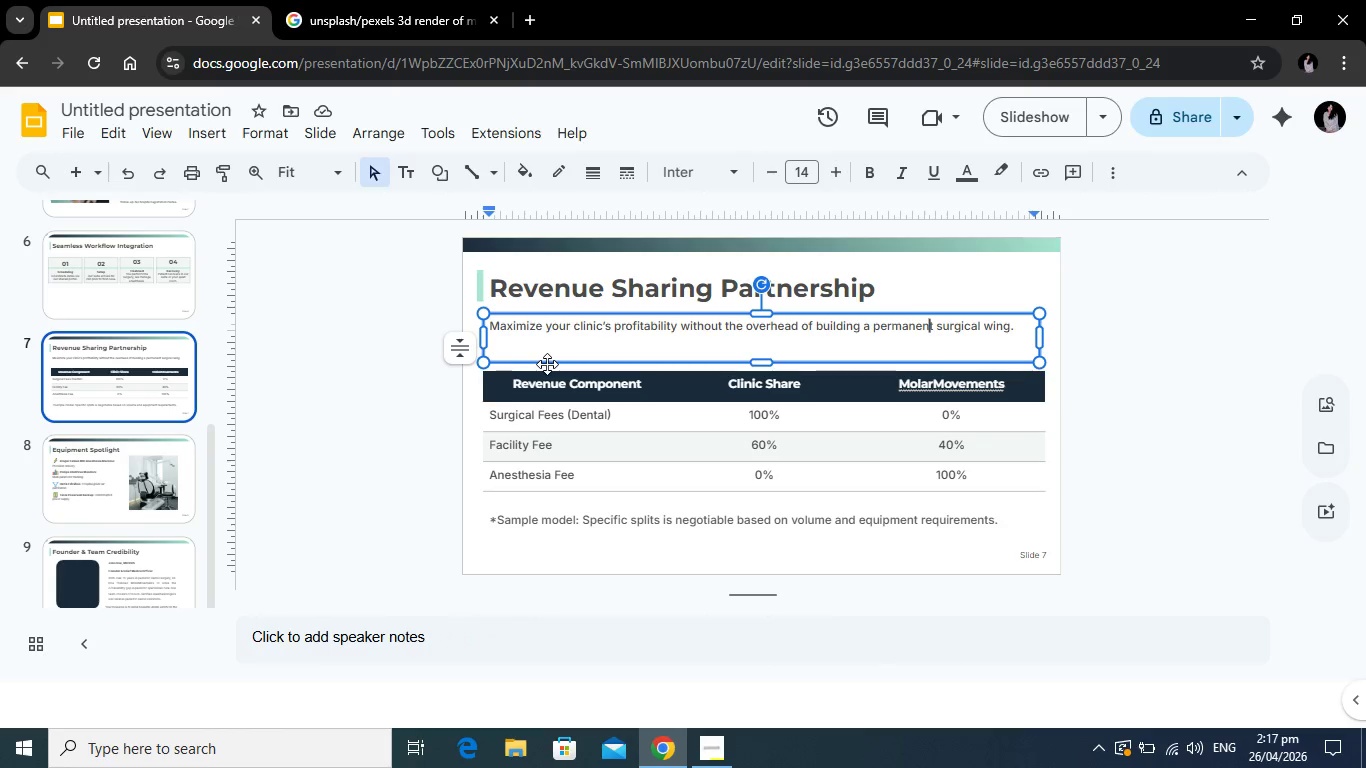 
wait(11.17)
 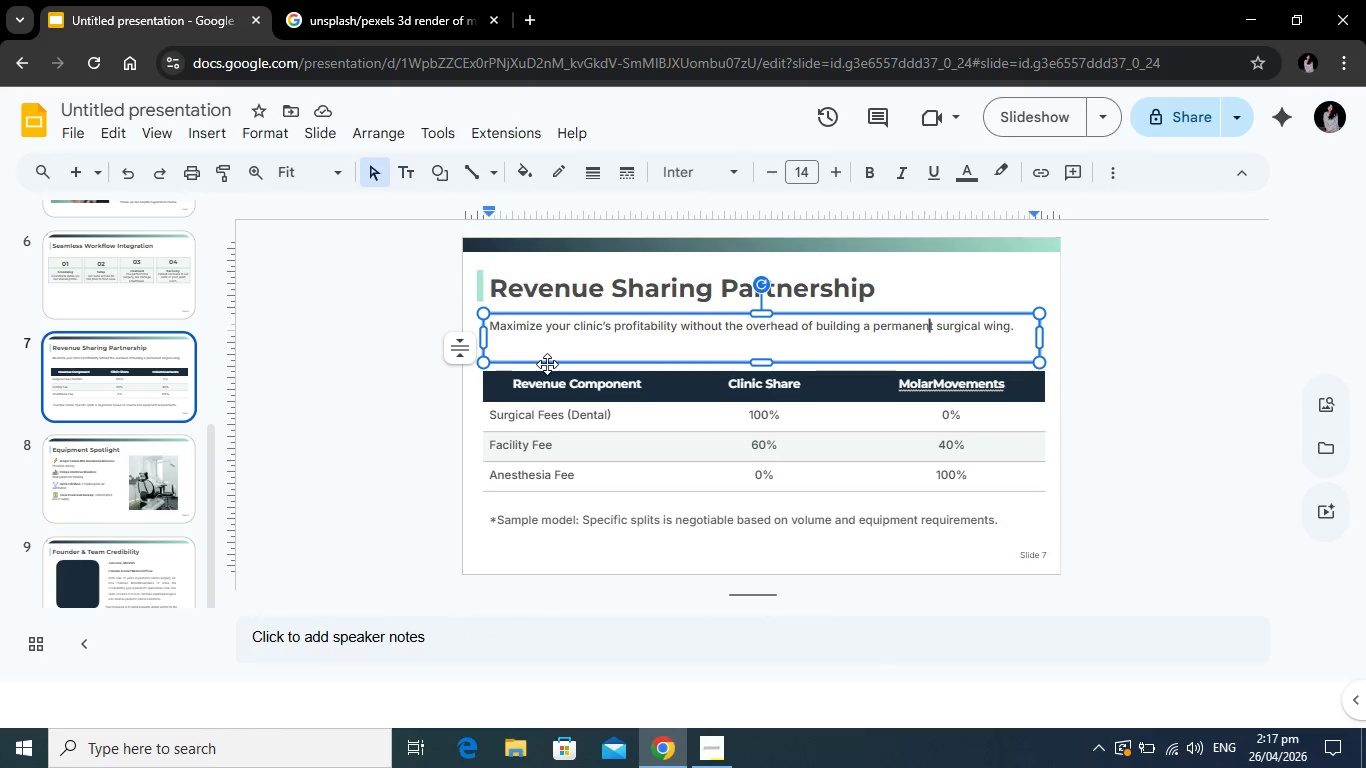 
left_click([635, 344])
 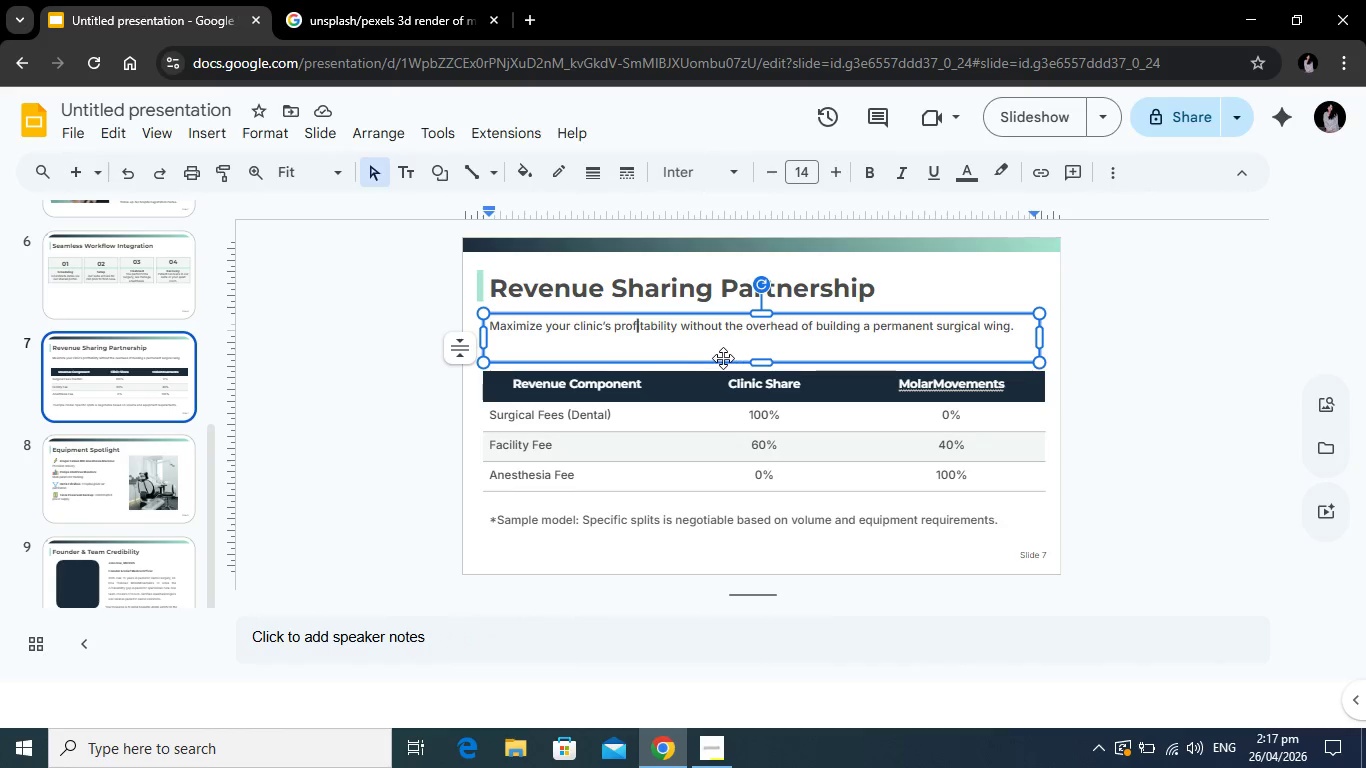 
wait(10.25)
 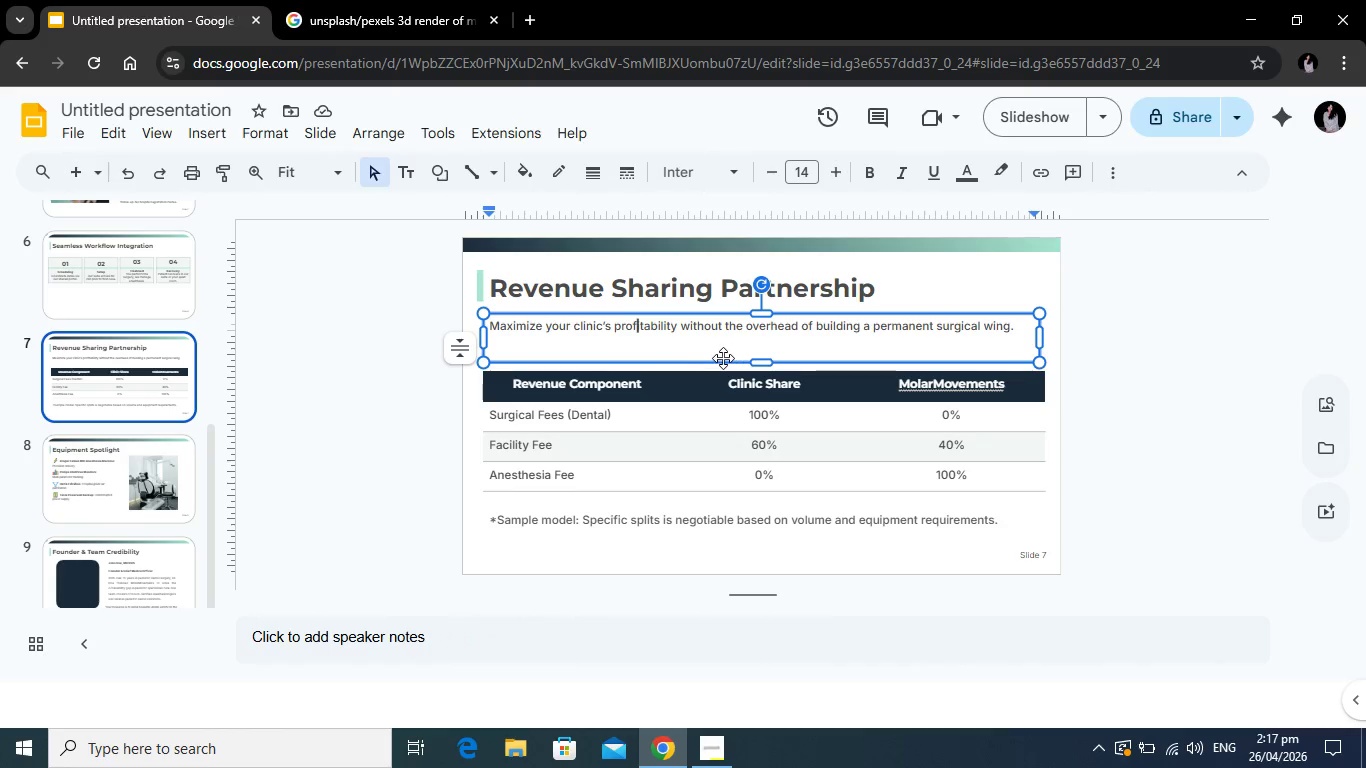 
left_click([839, 330])
 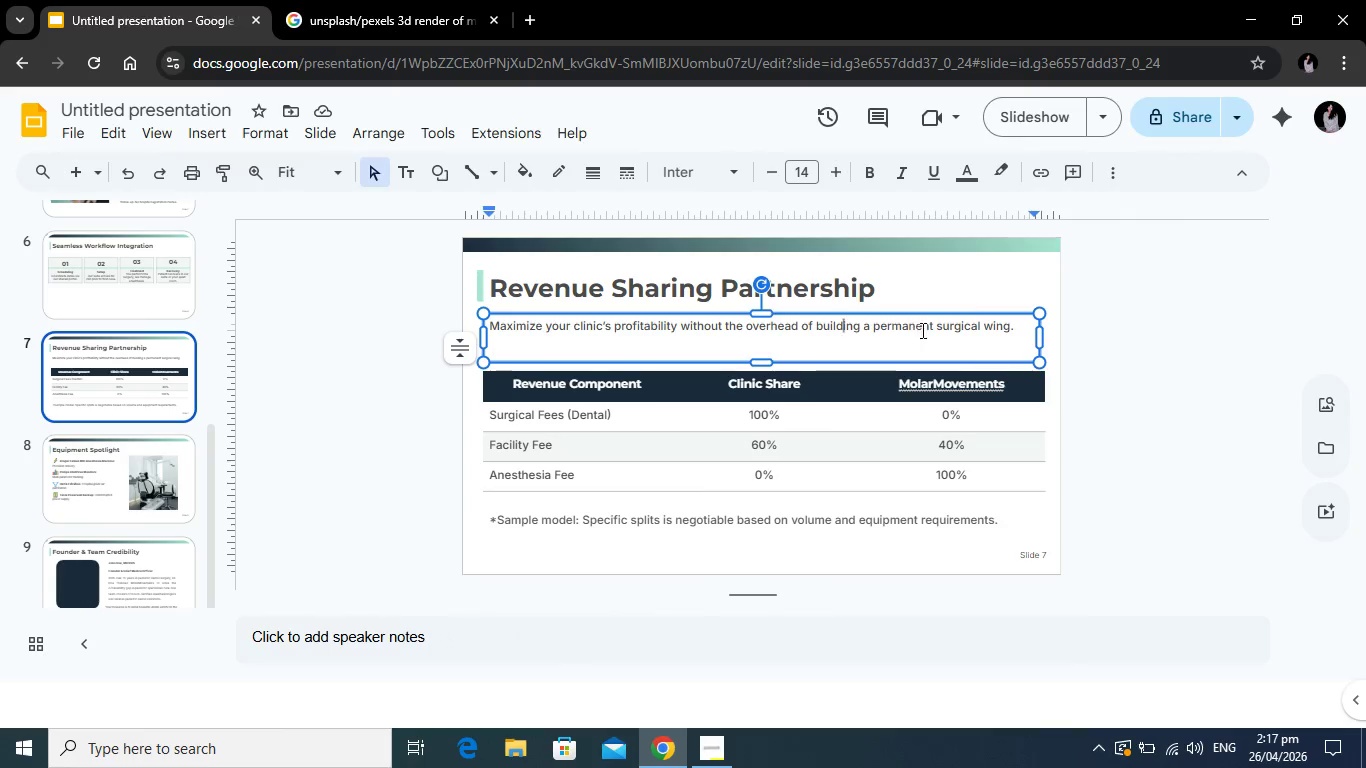 
left_click([926, 330])
 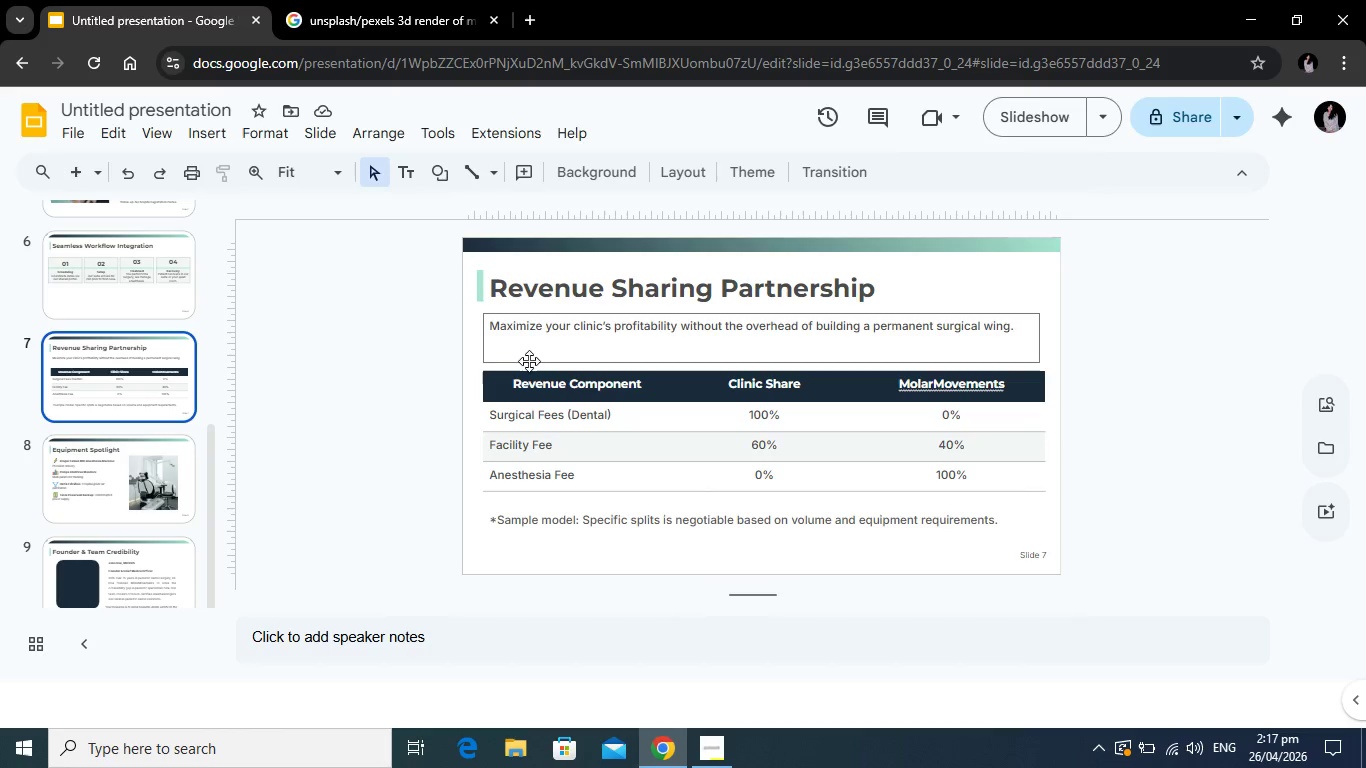 
wait(17.2)
 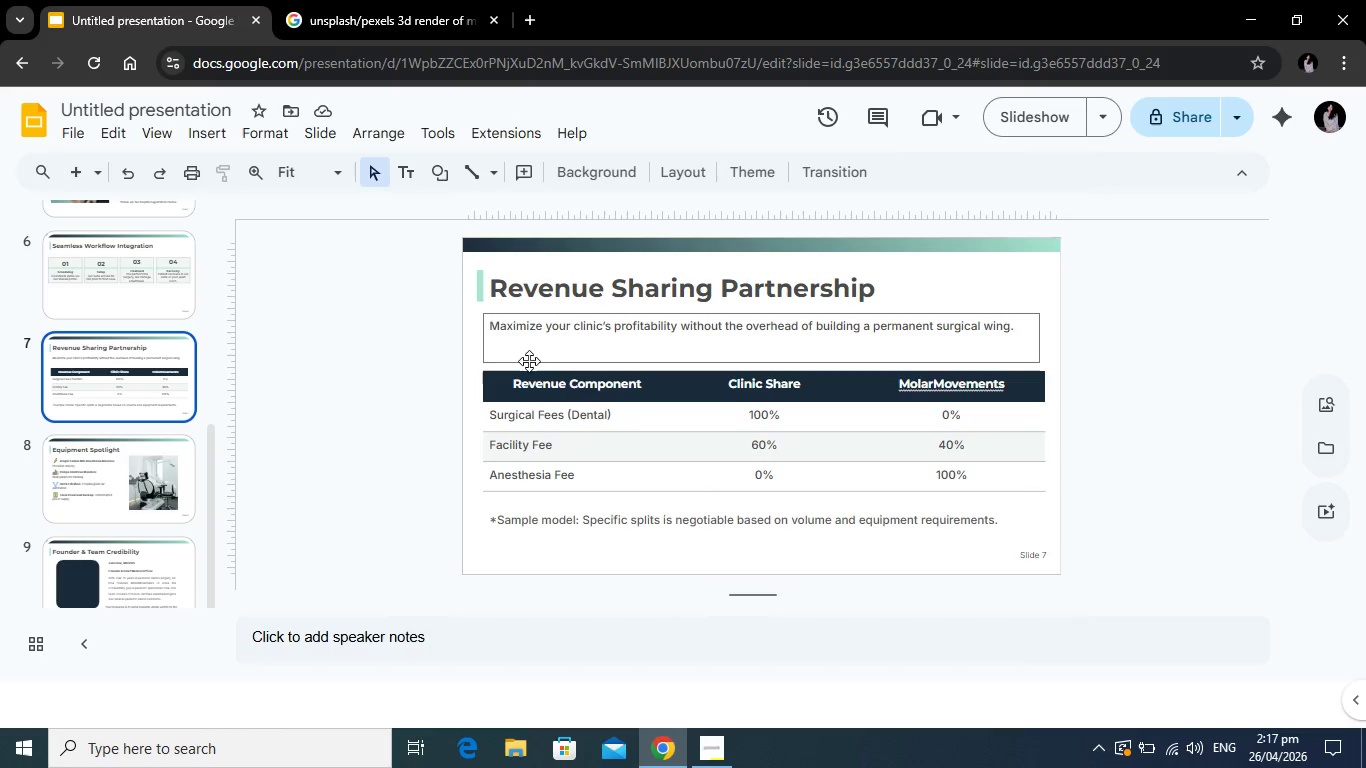 
left_click([83, 487])
 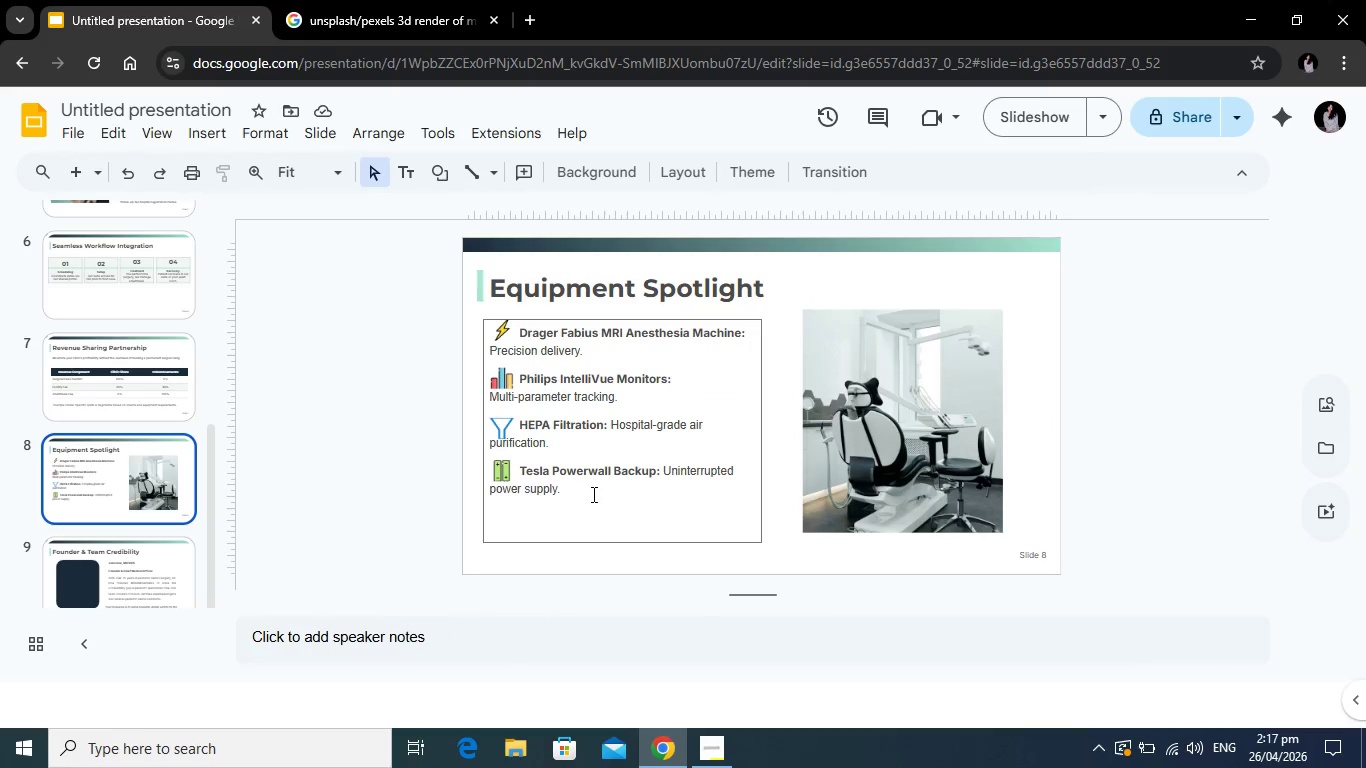 
left_click_drag(start_coordinate=[595, 491], to_coordinate=[569, 467])
 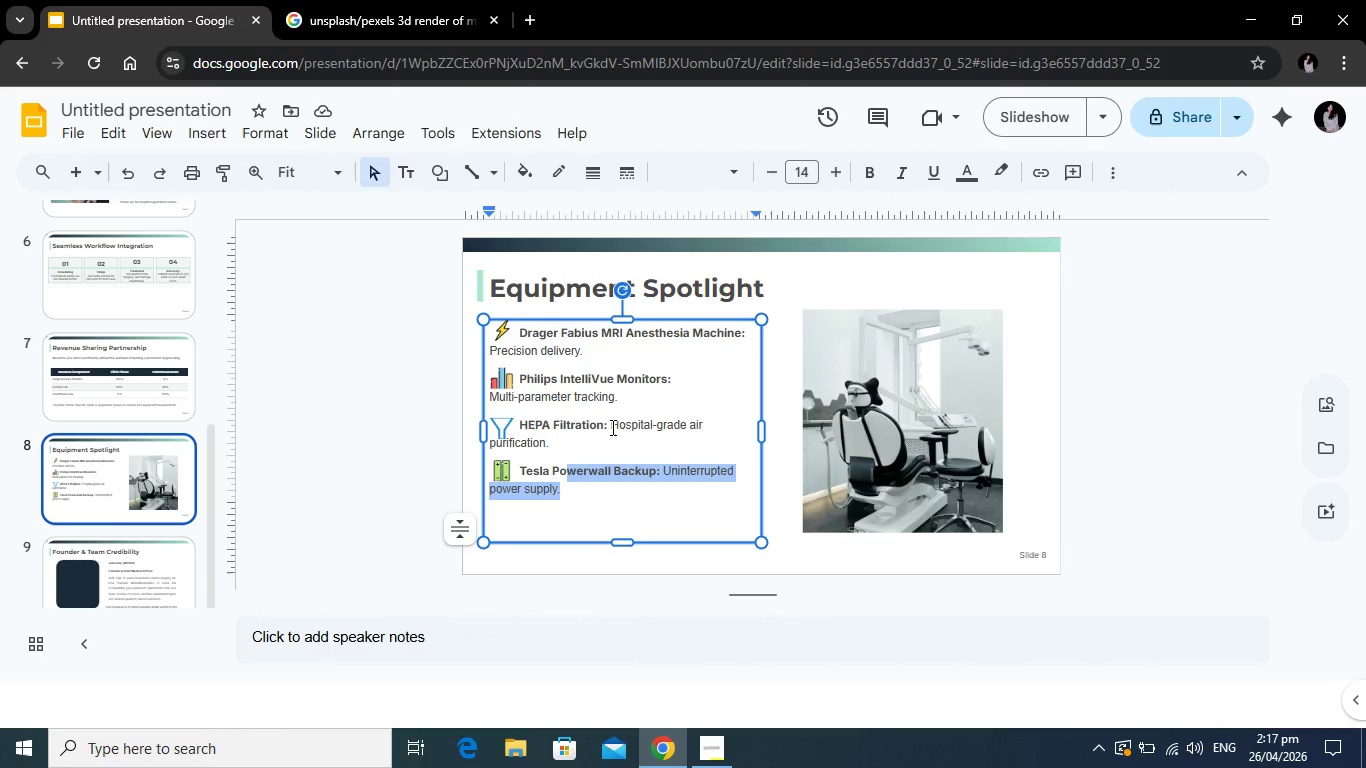 
left_click([611, 427])
 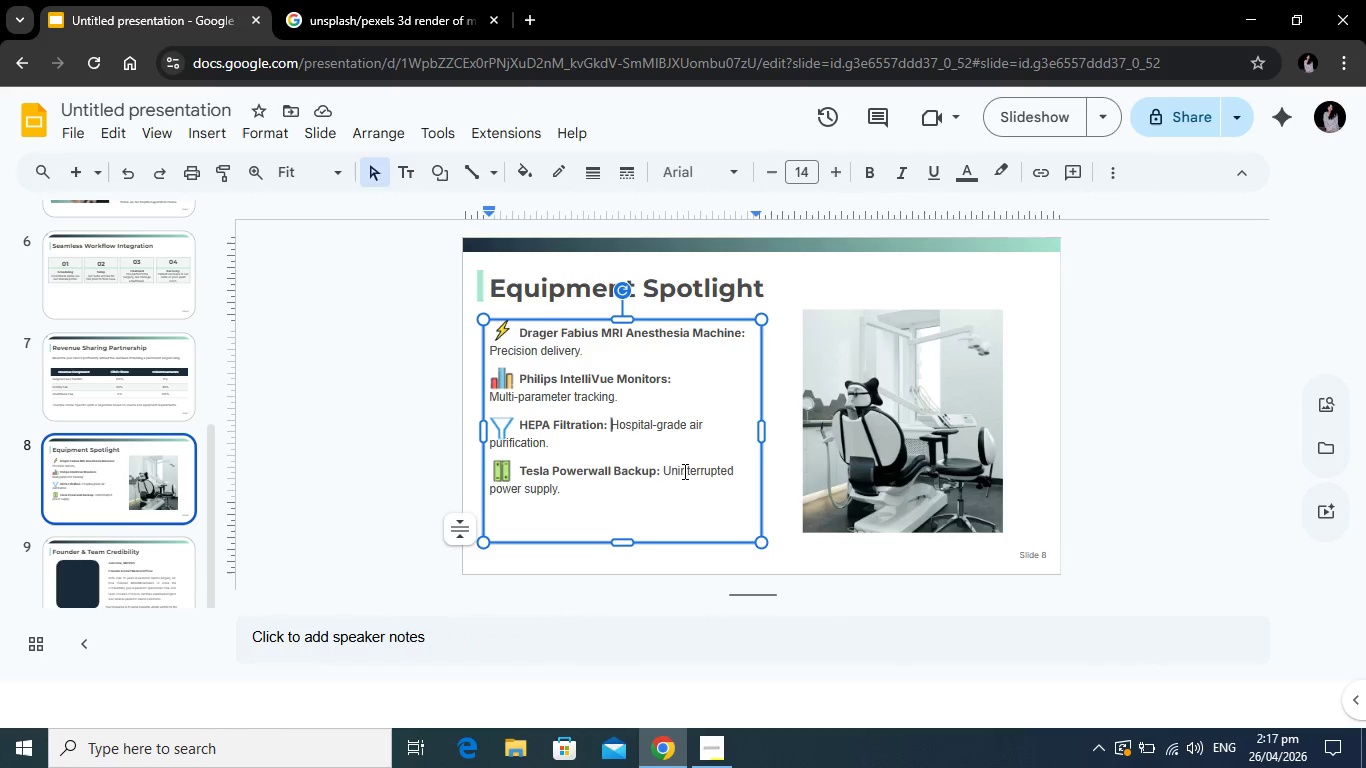 
key(Enter)
 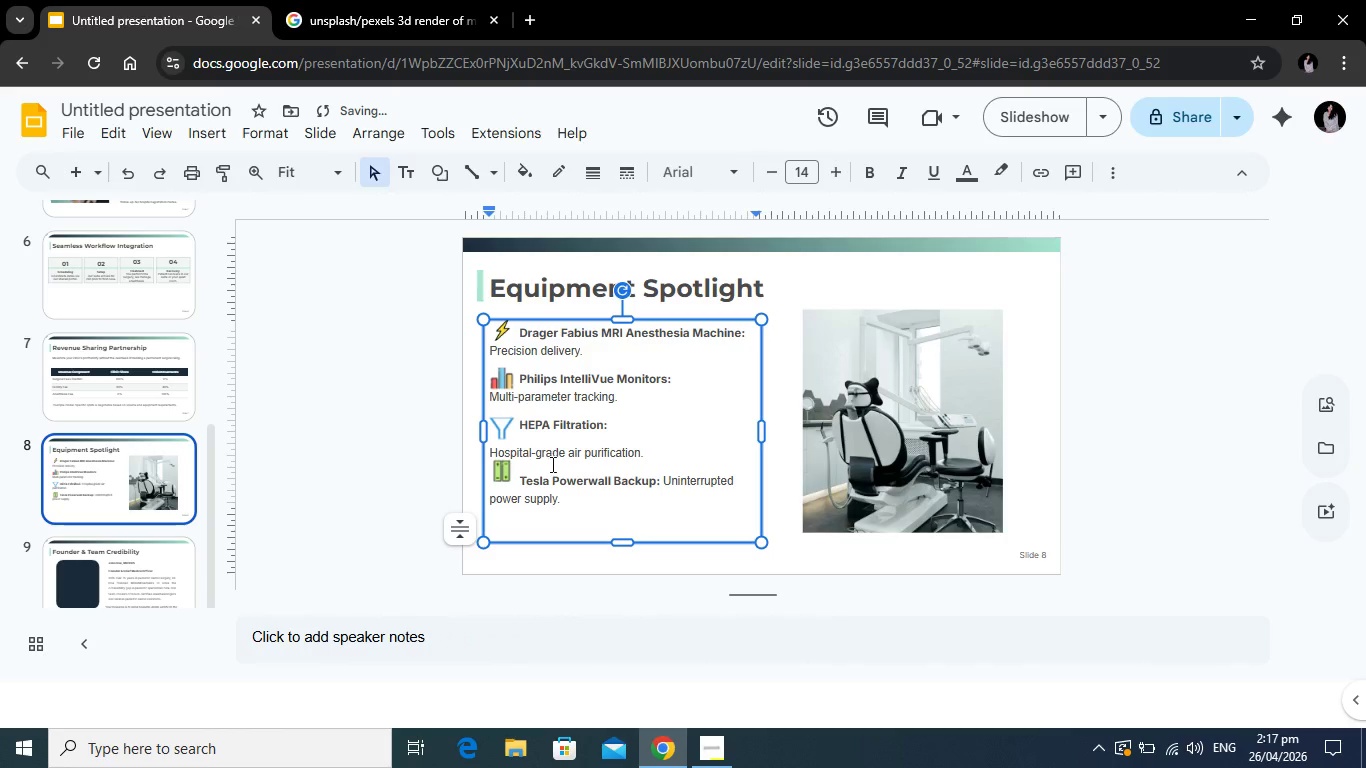 
key(Tab)
 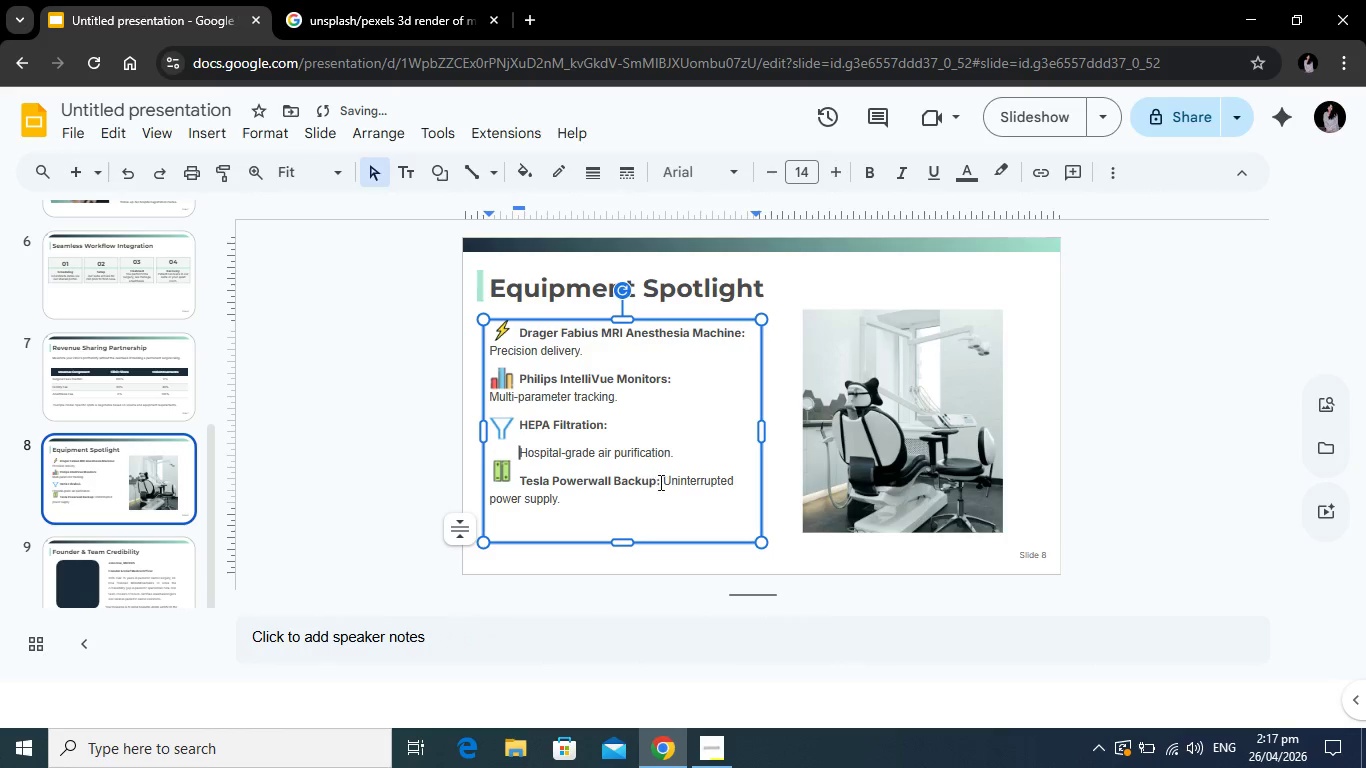 
left_click([663, 479])
 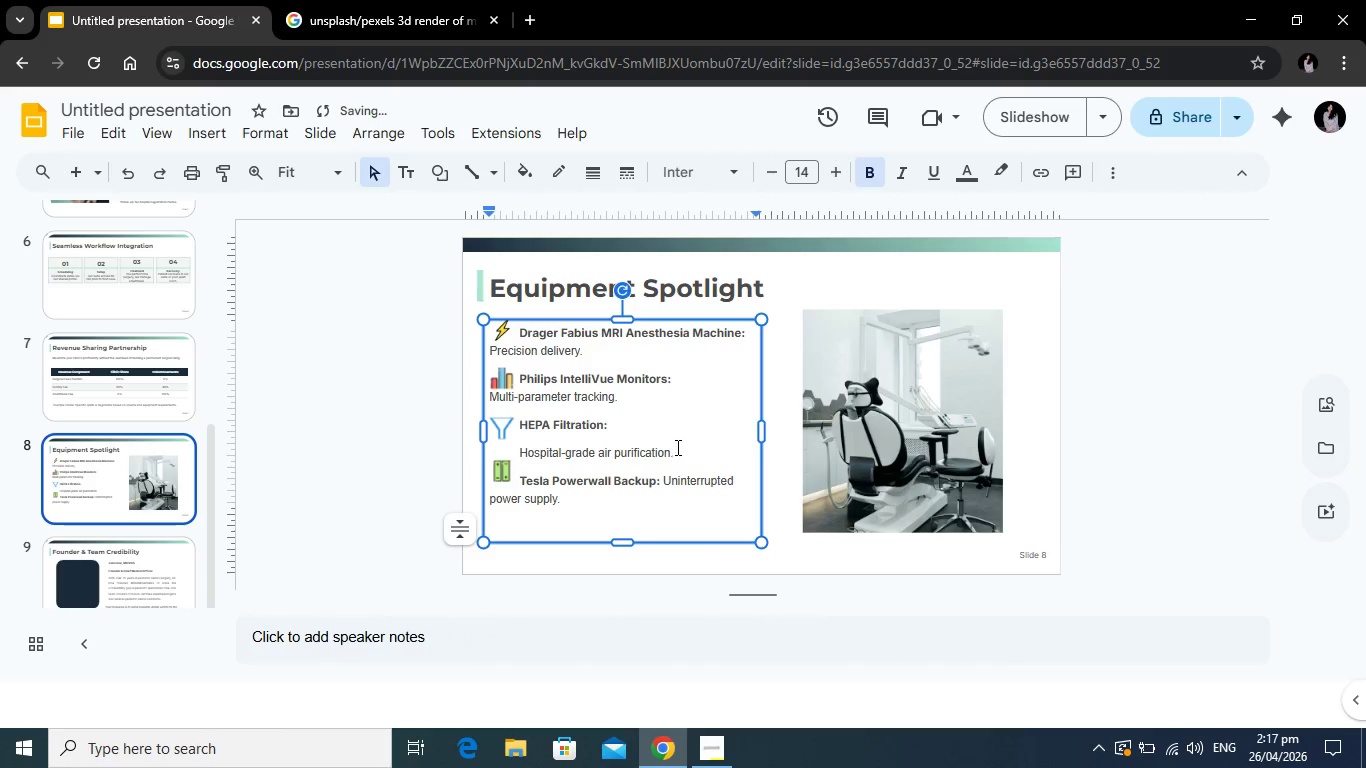 
key(Enter)
 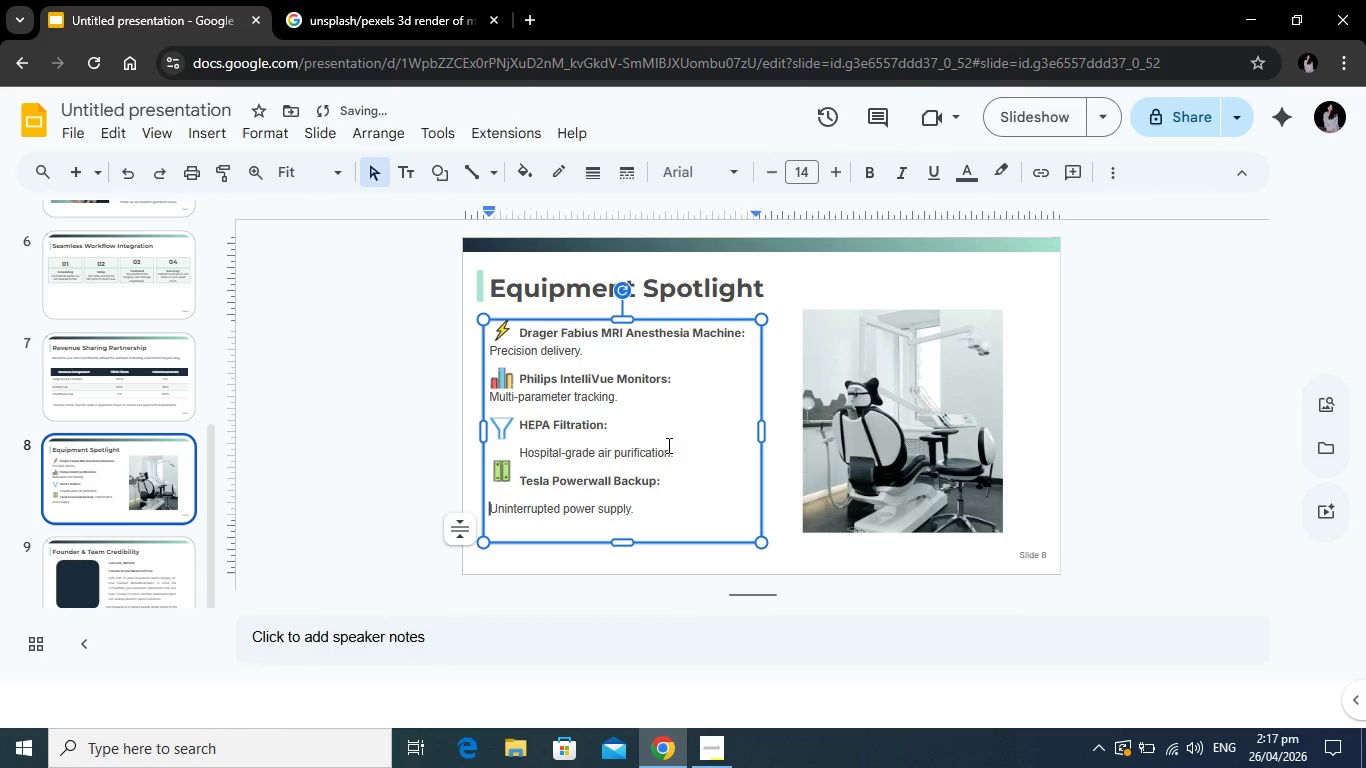 
key(Tab)
 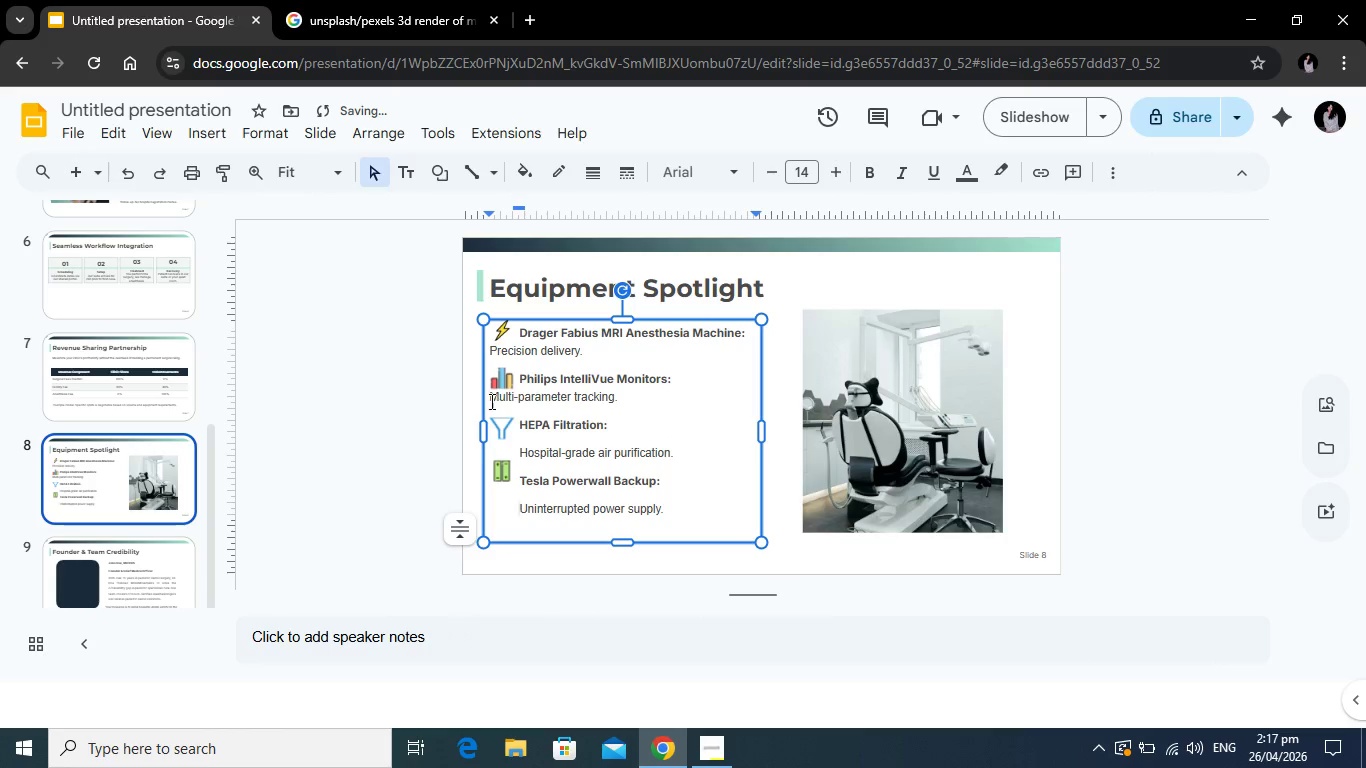 
left_click([490, 400])
 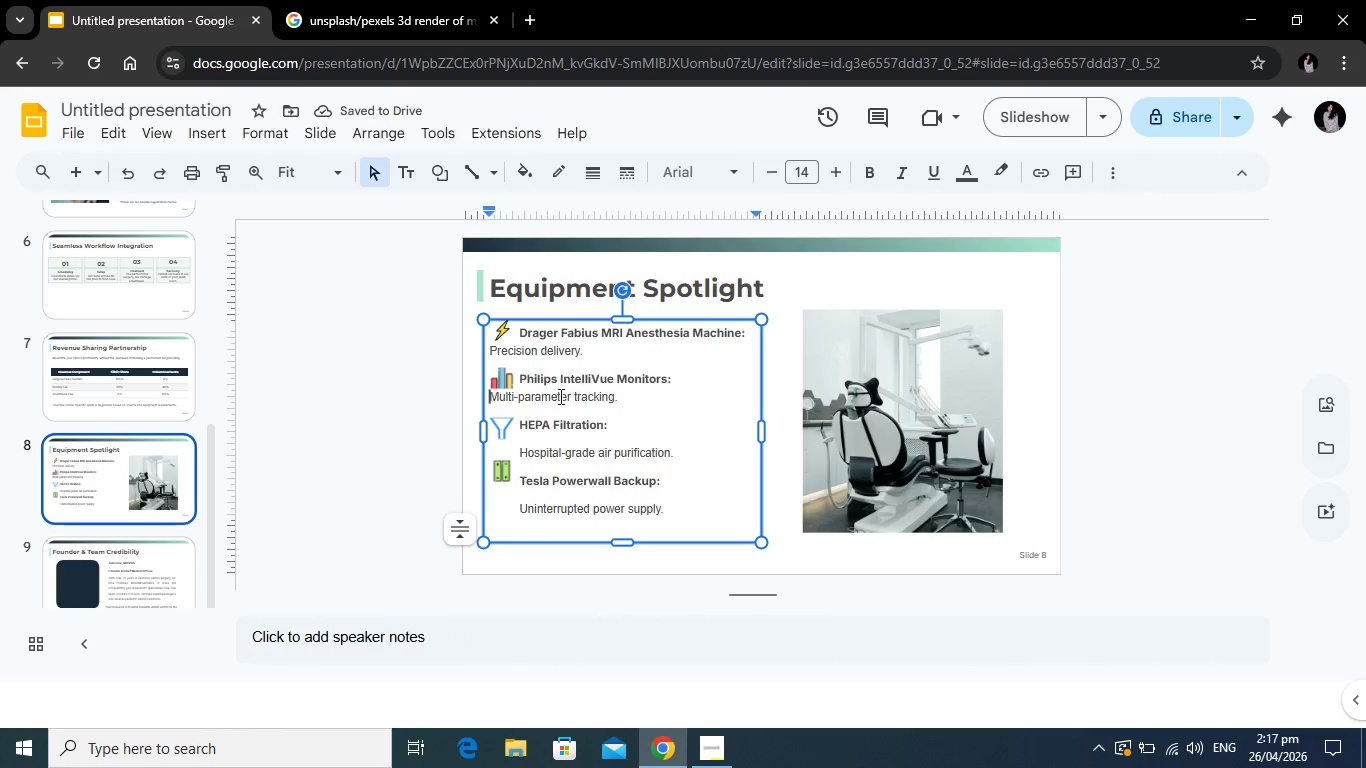 
key(Tab)
 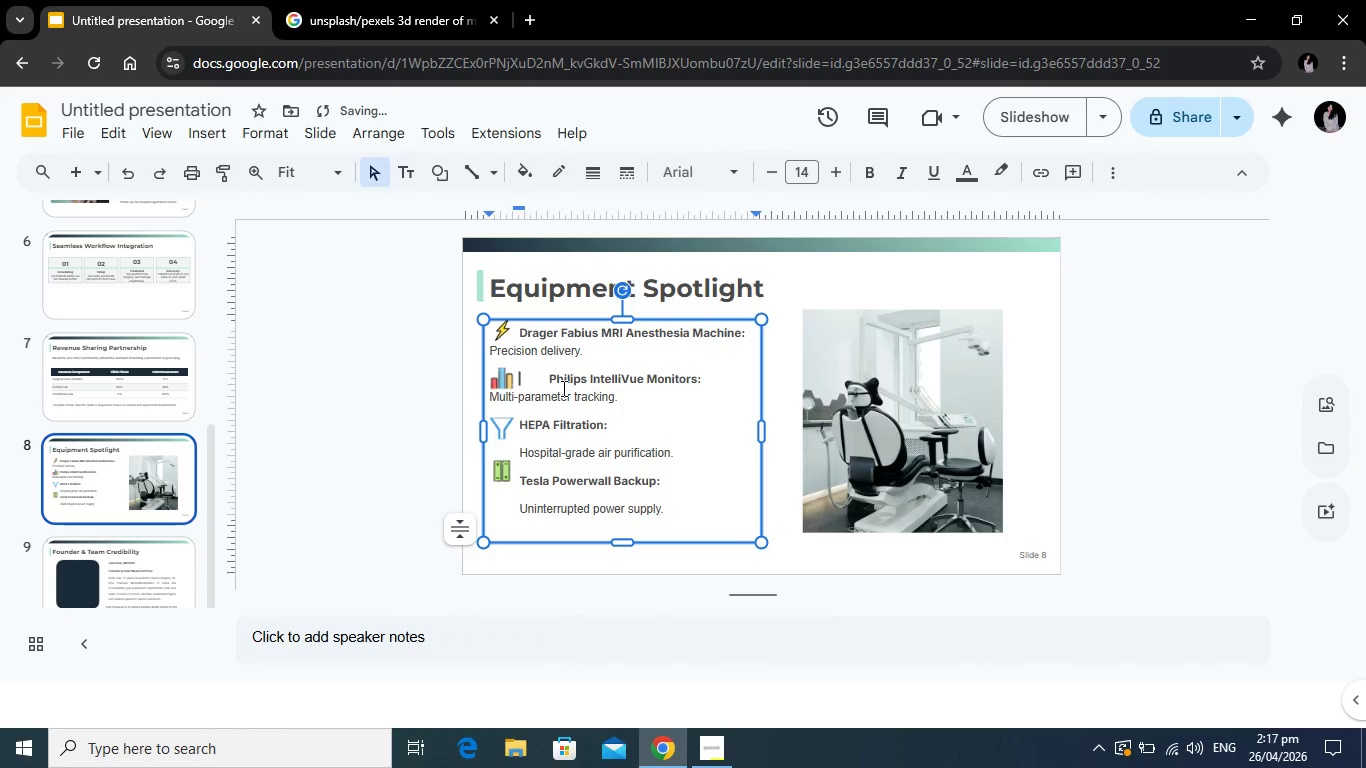 
key(Backspace)
 